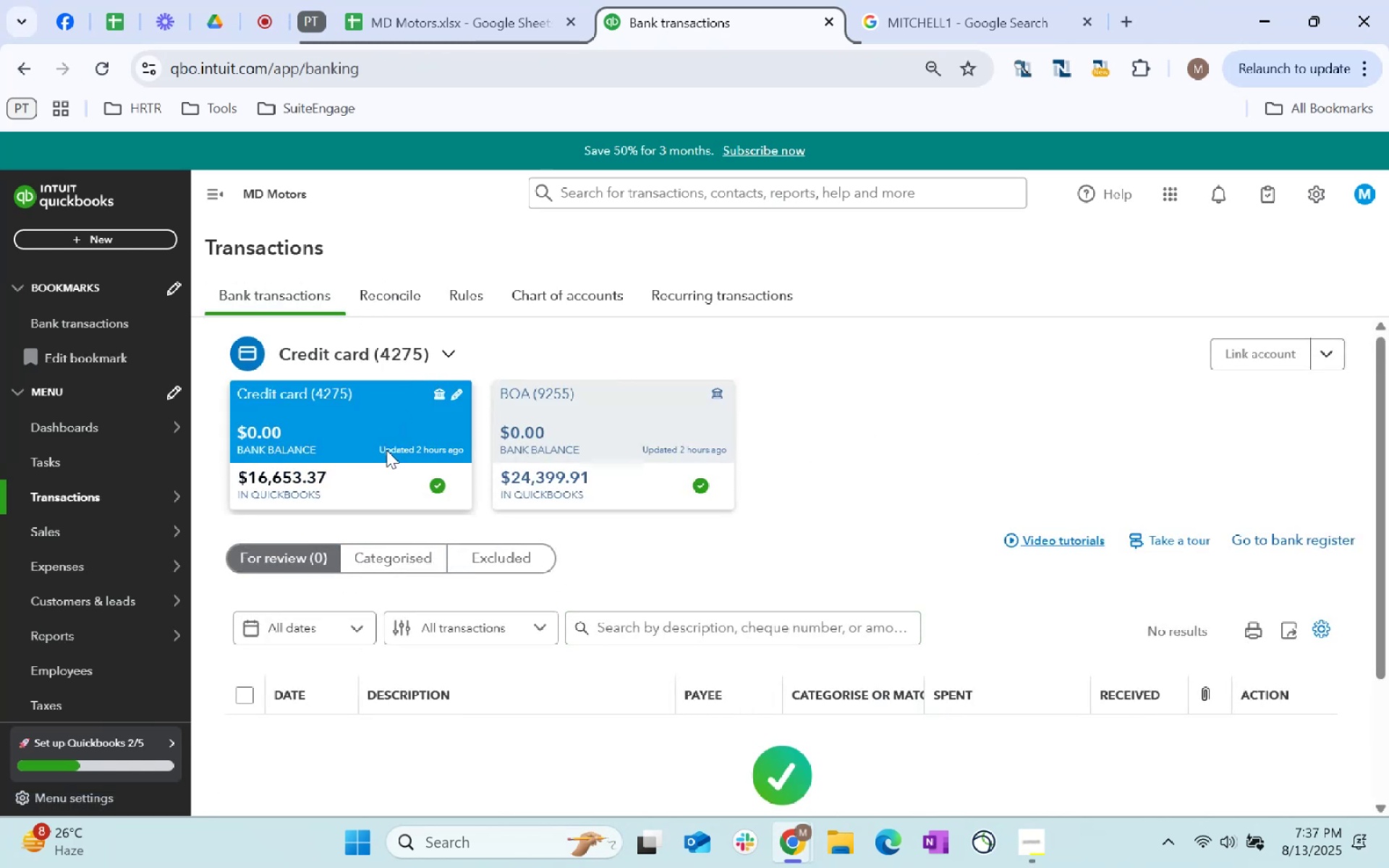 
left_click([449, 0])
 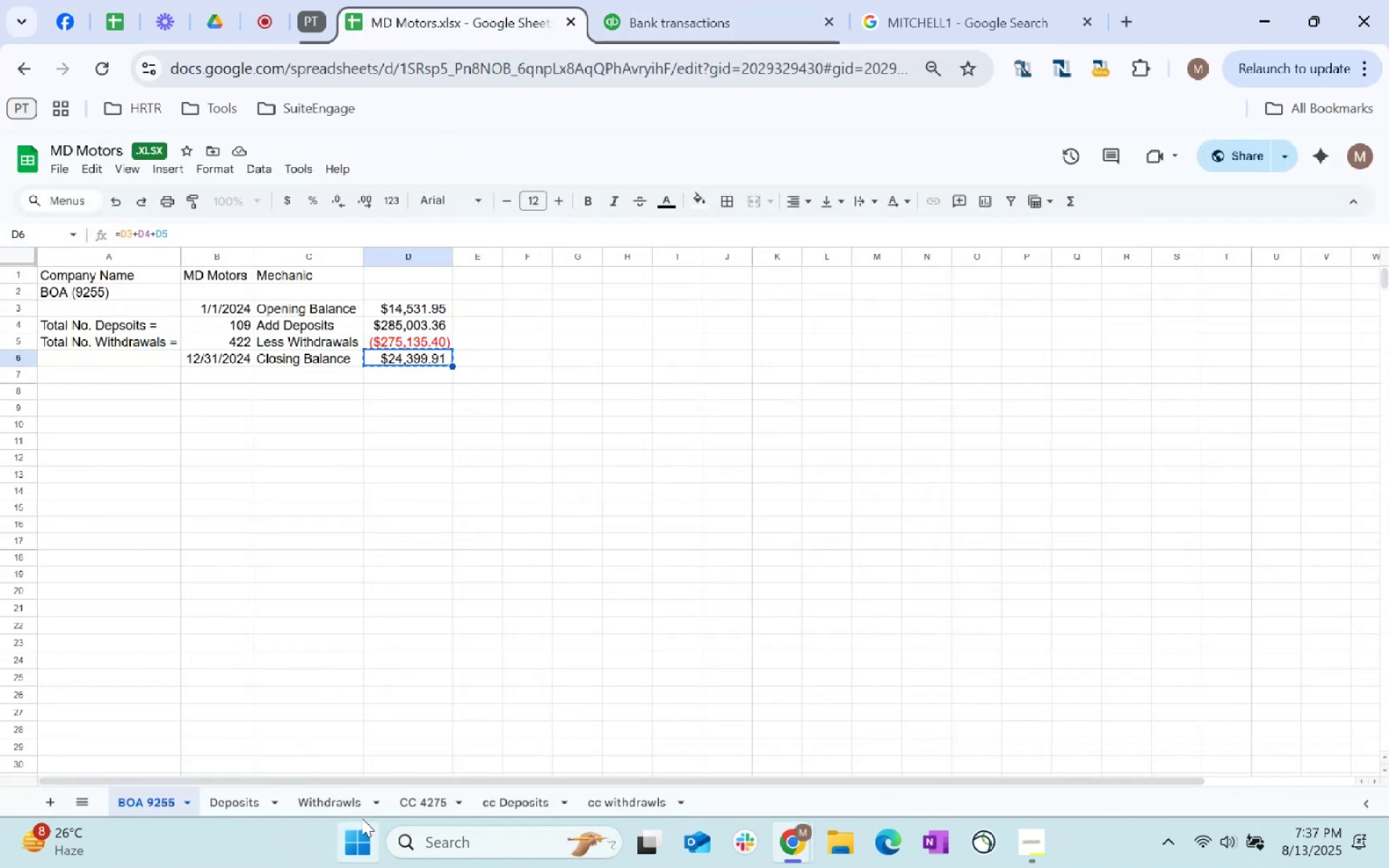 
left_click([427, 804])
 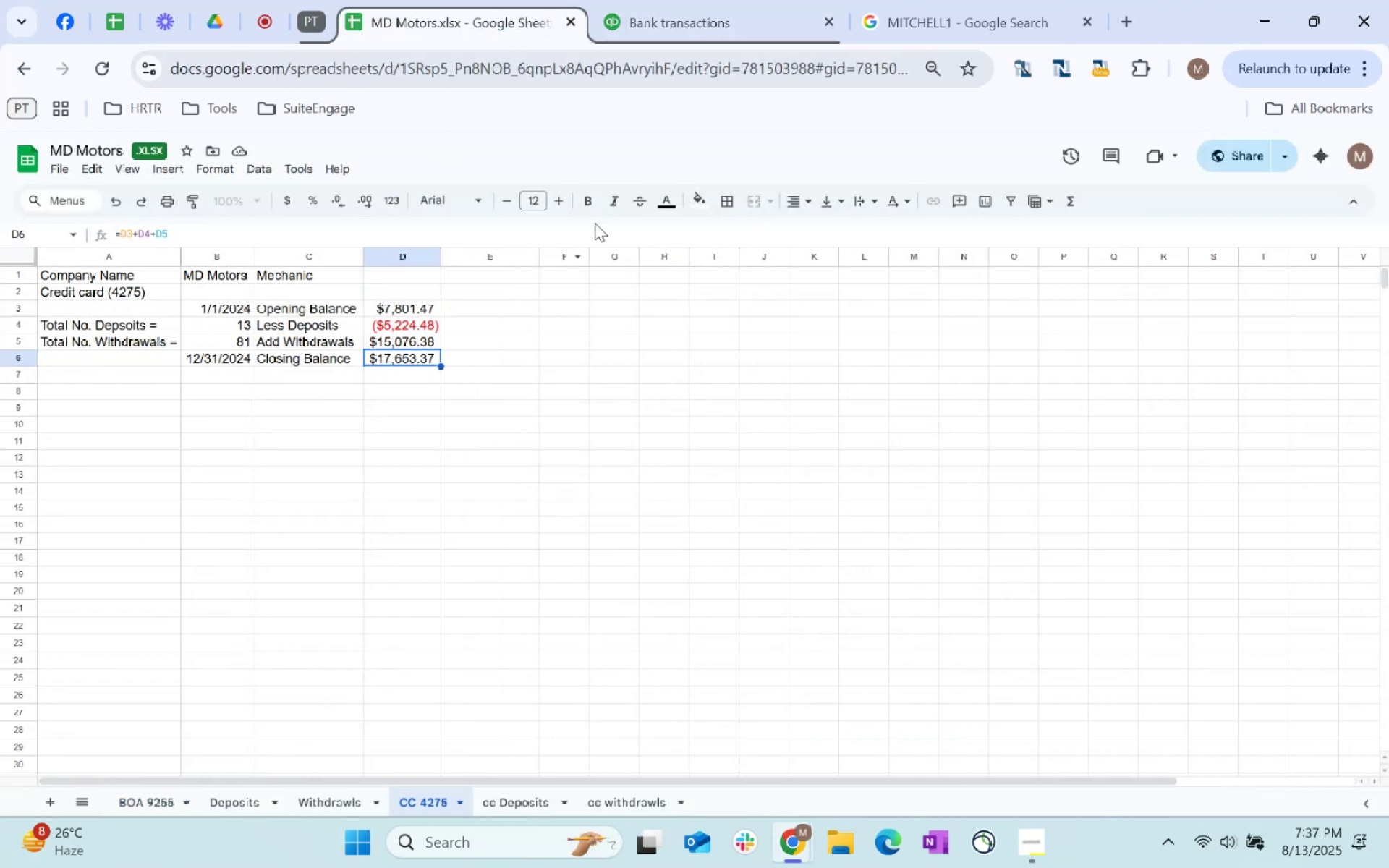 
left_click([707, 20])
 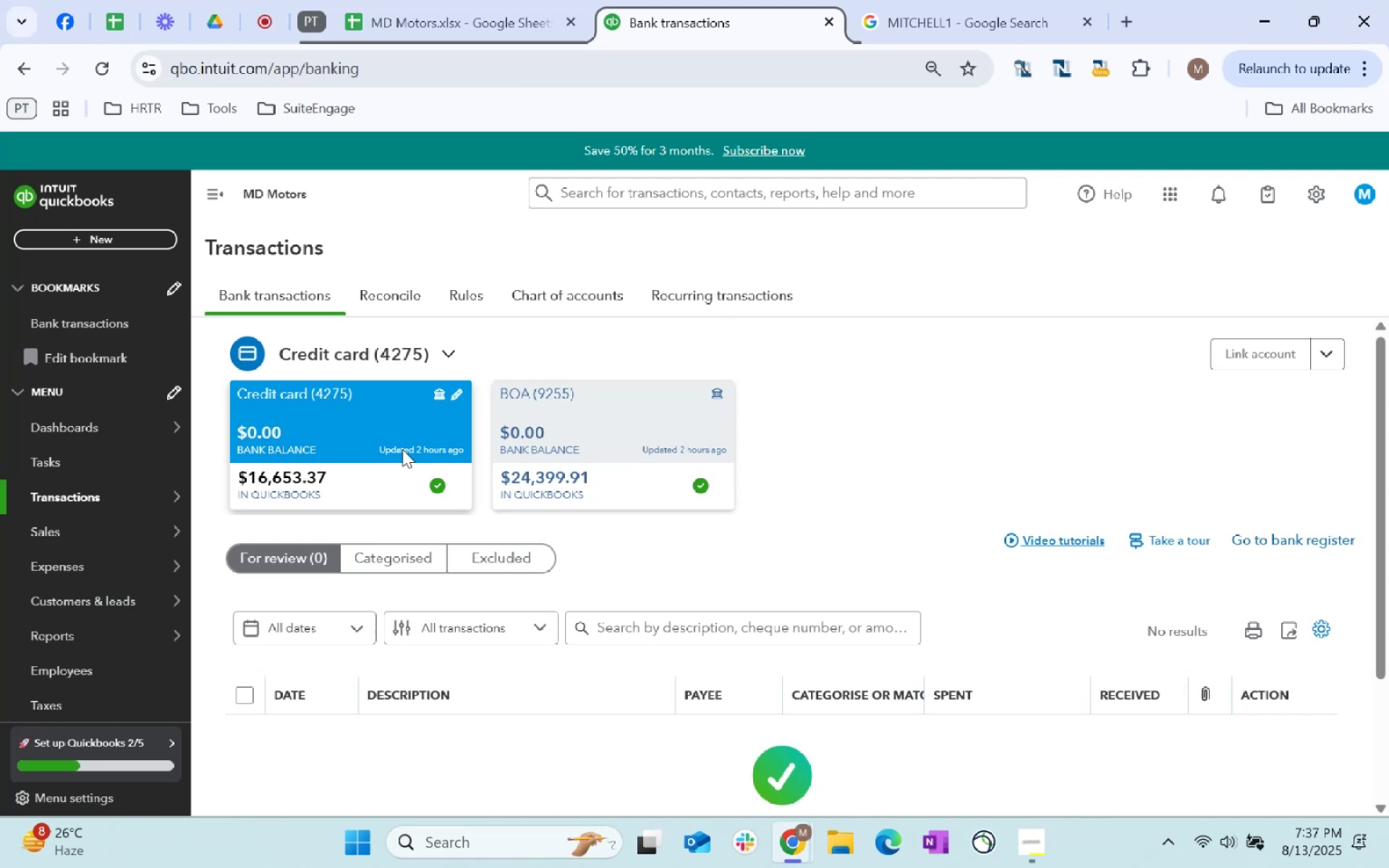 
left_click([402, 444])
 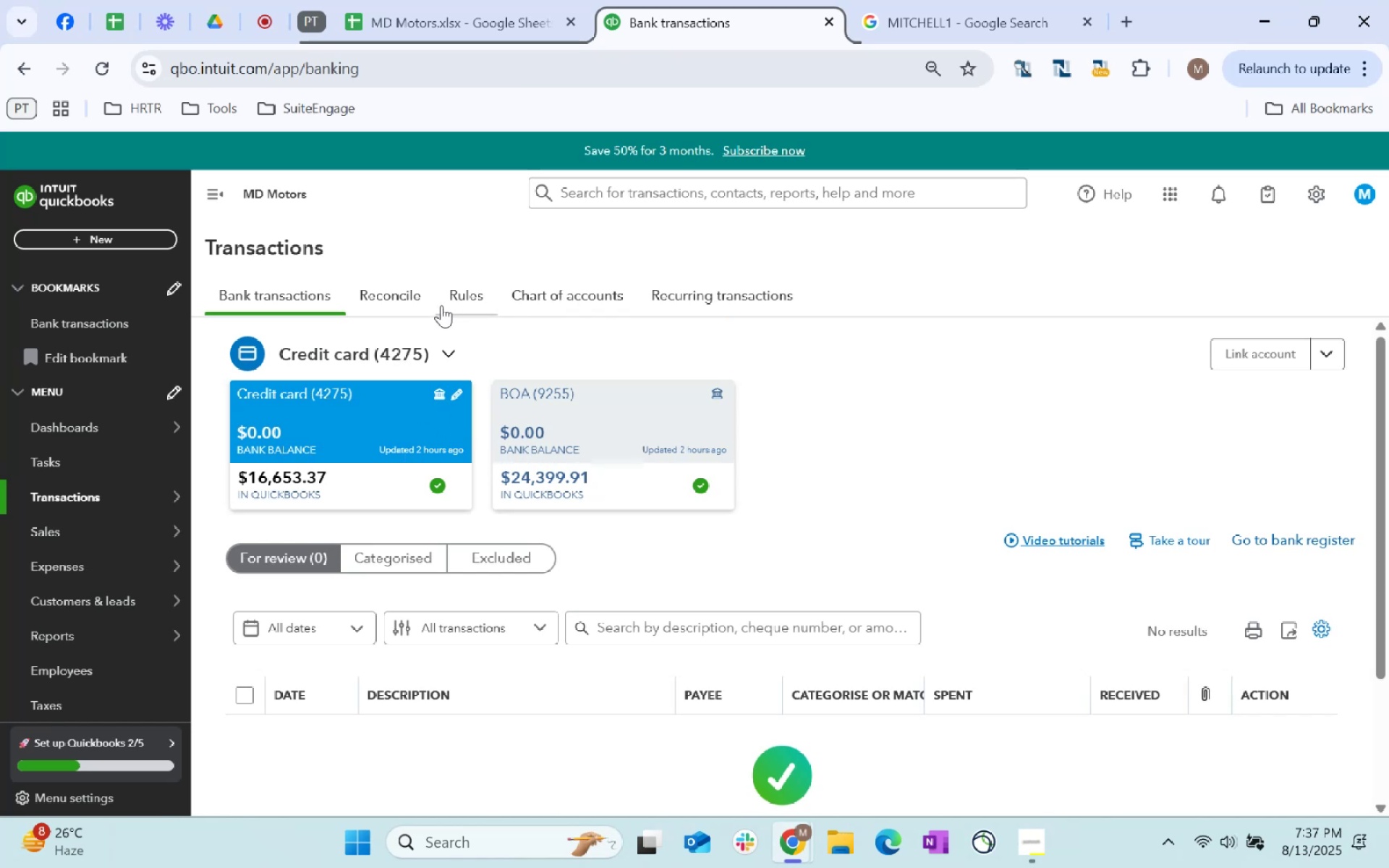 
left_click([396, 305])
 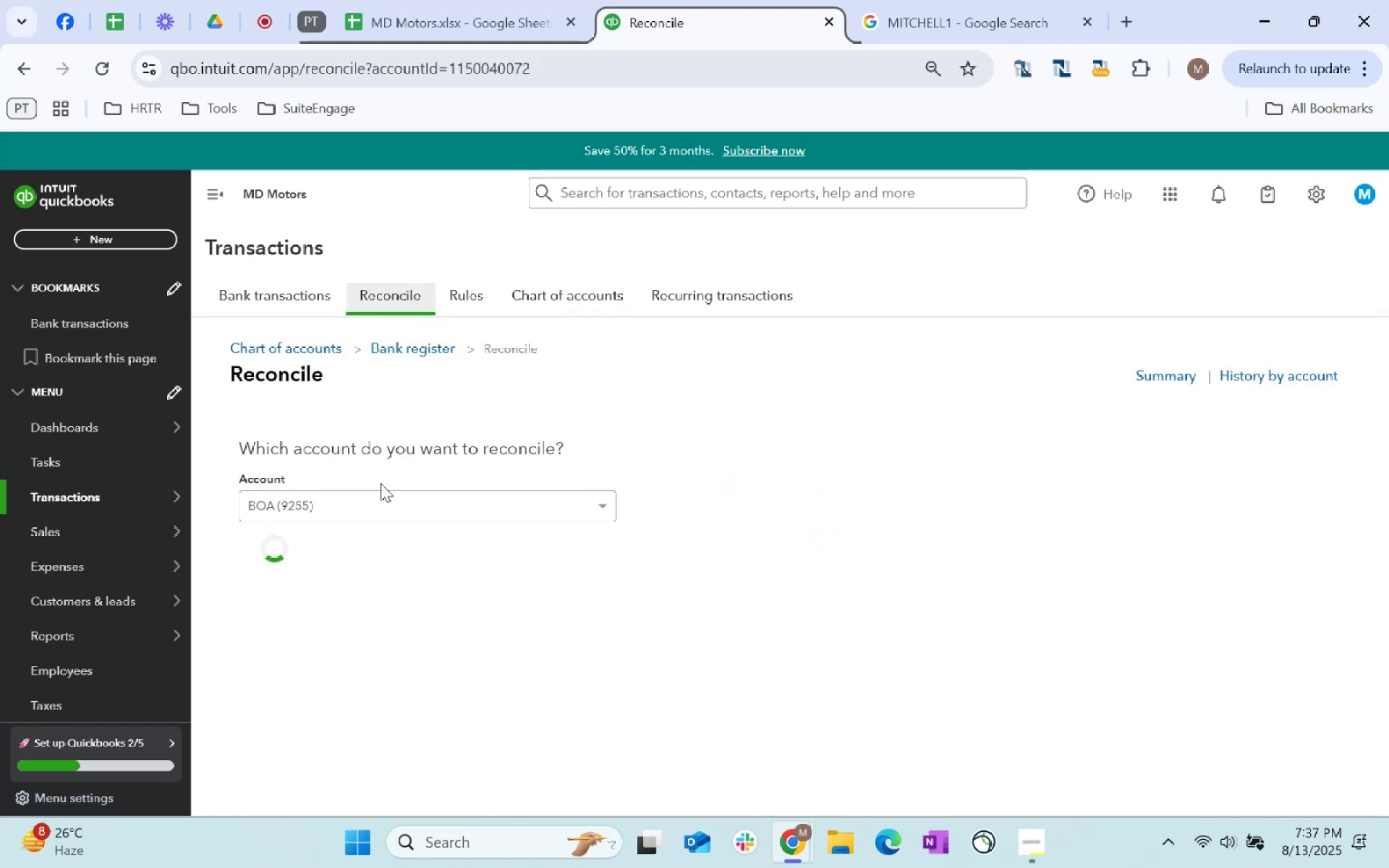 
left_click([405, 515])
 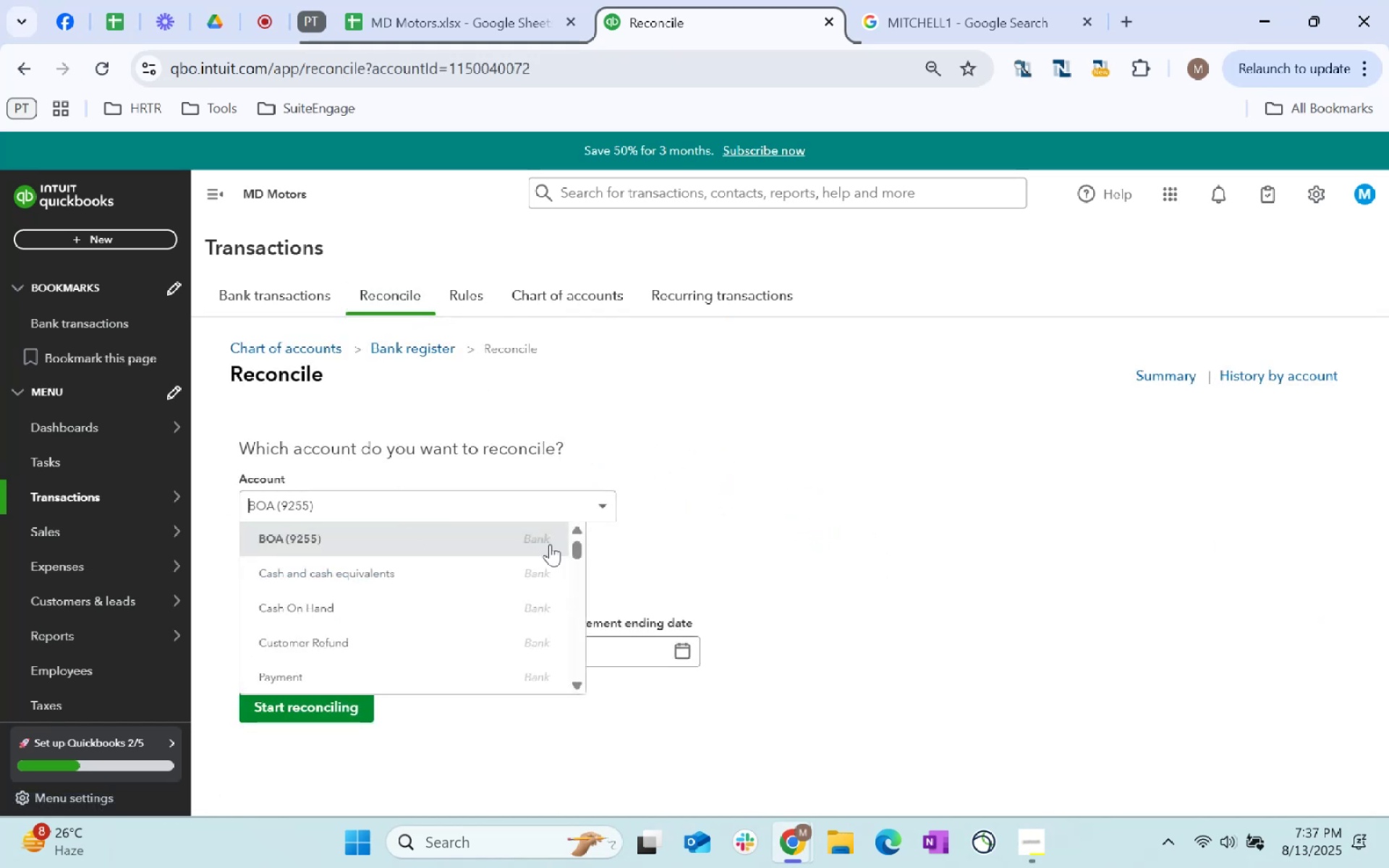 
scroll: coordinate [461, 594], scroll_direction: down, amount: 5.0
 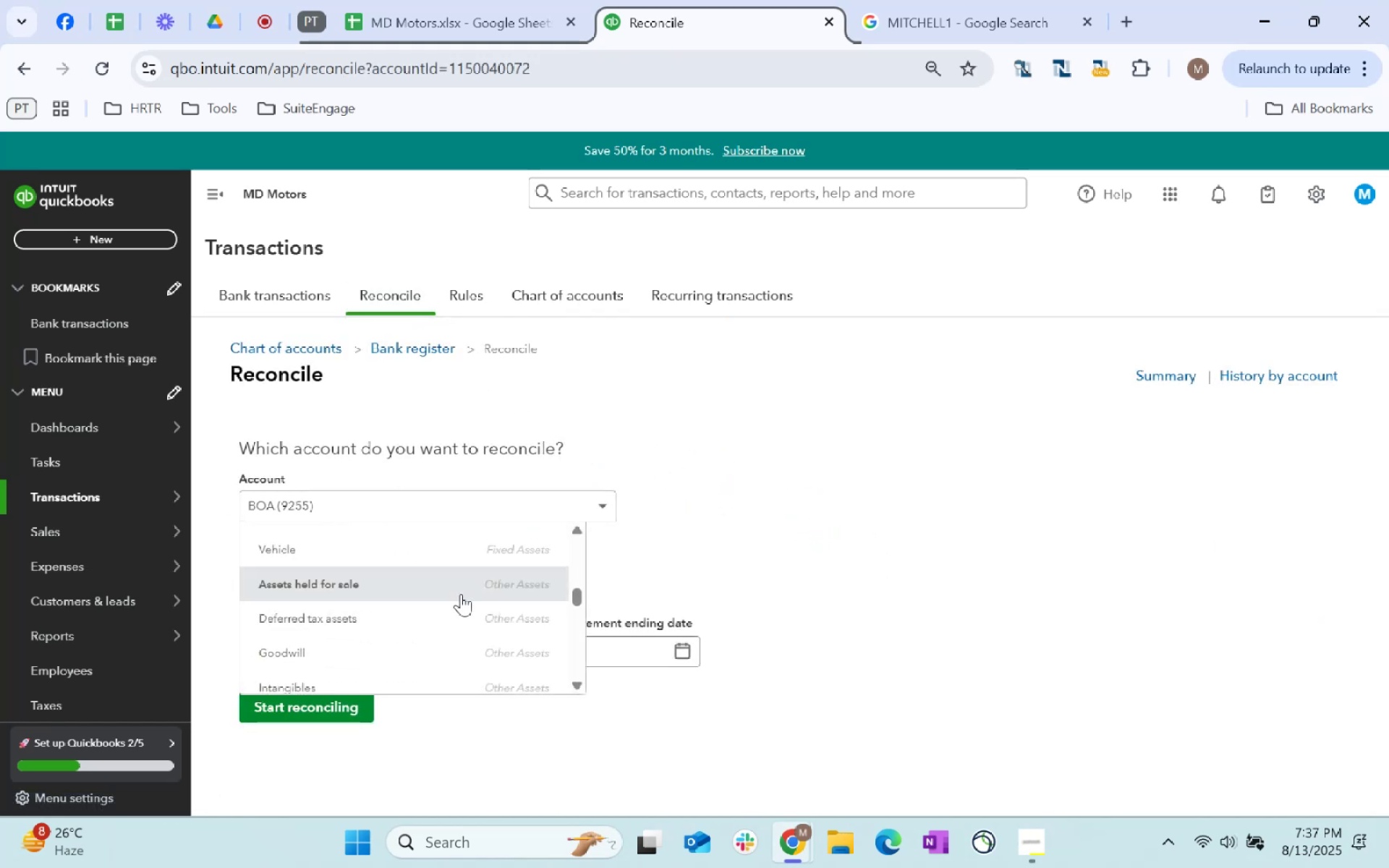 
scroll: coordinate [461, 596], scroll_direction: up, amount: 3.0
 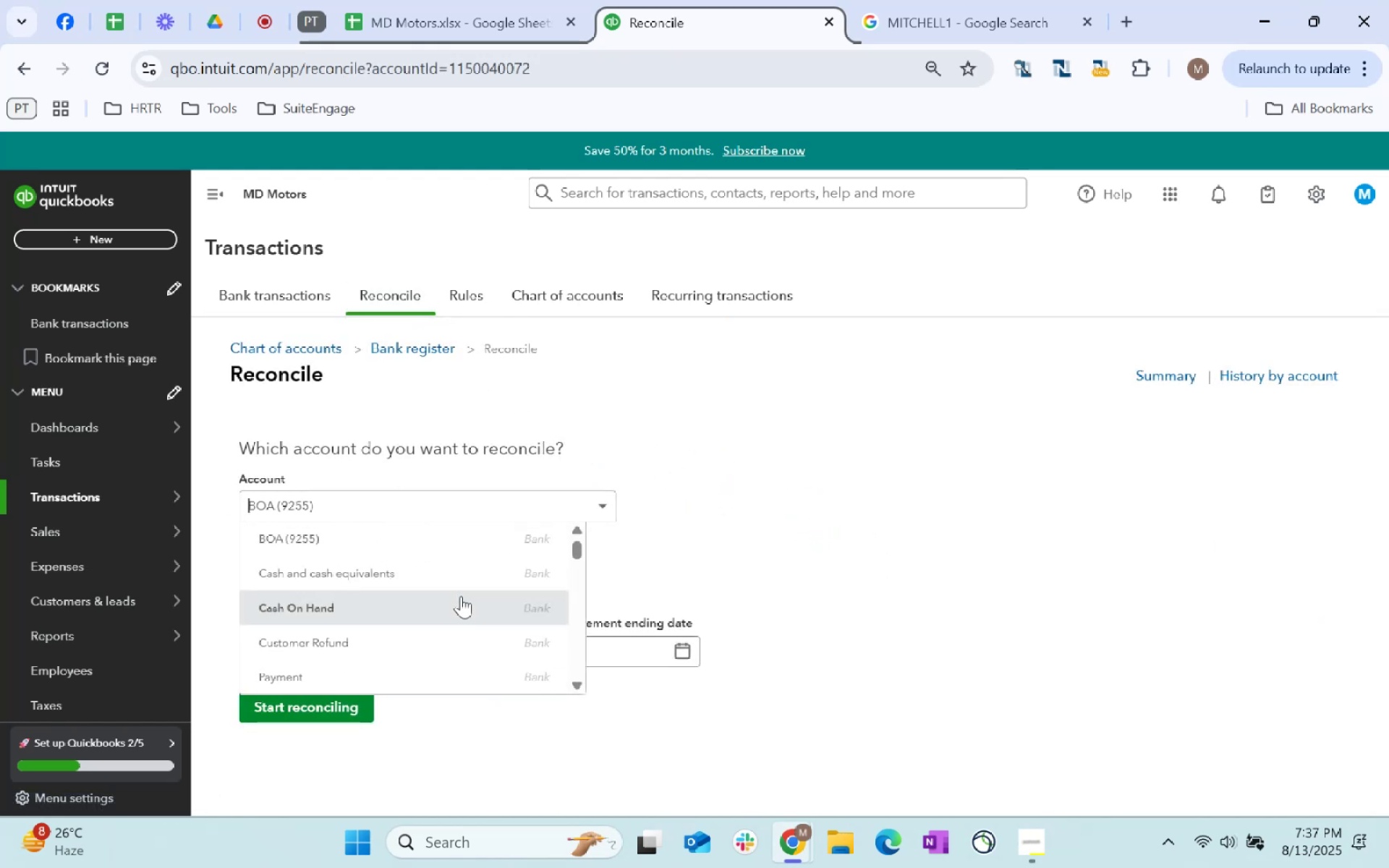 
scroll: coordinate [461, 596], scroll_direction: down, amount: 3.0
 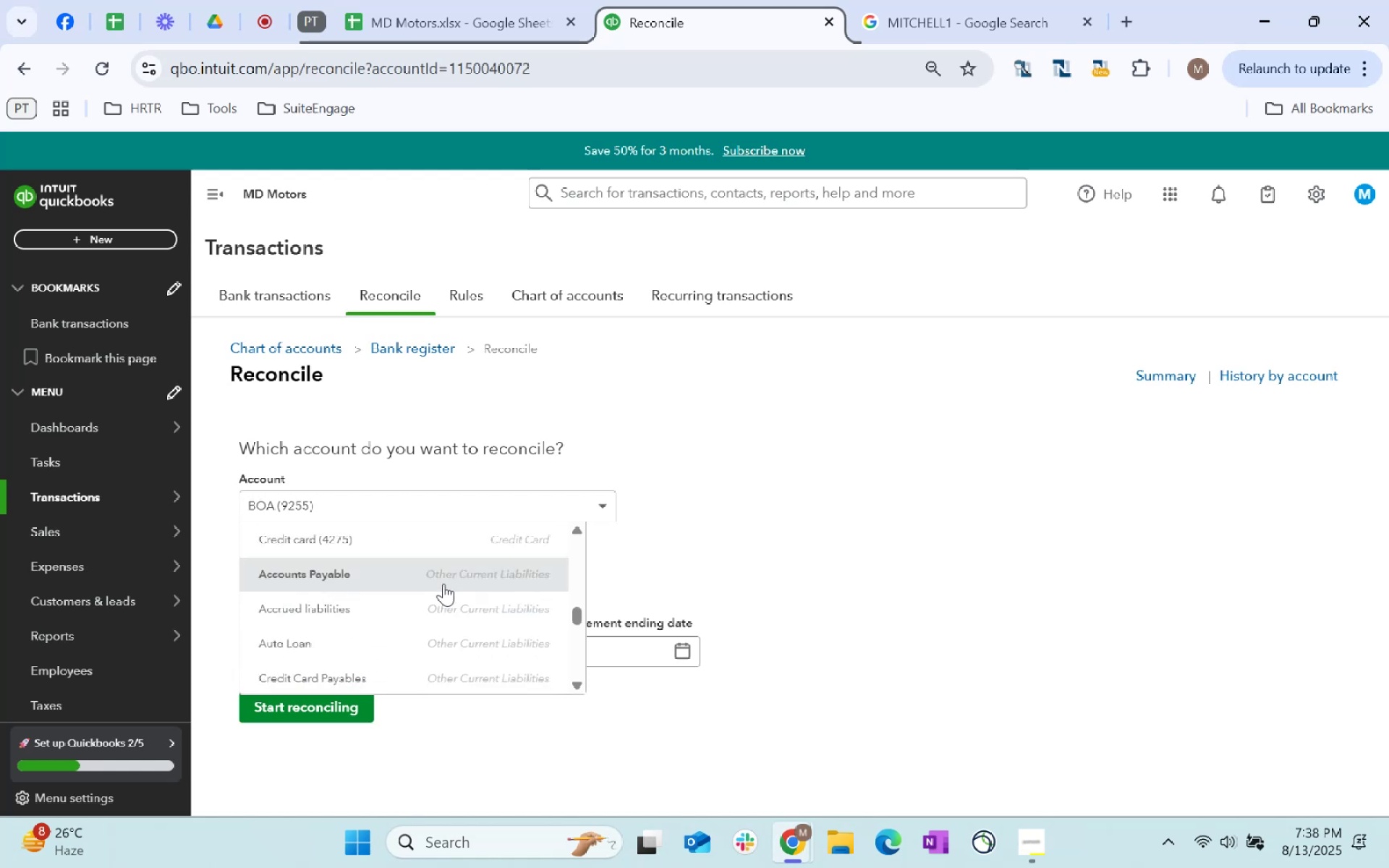 
left_click([371, 535])
 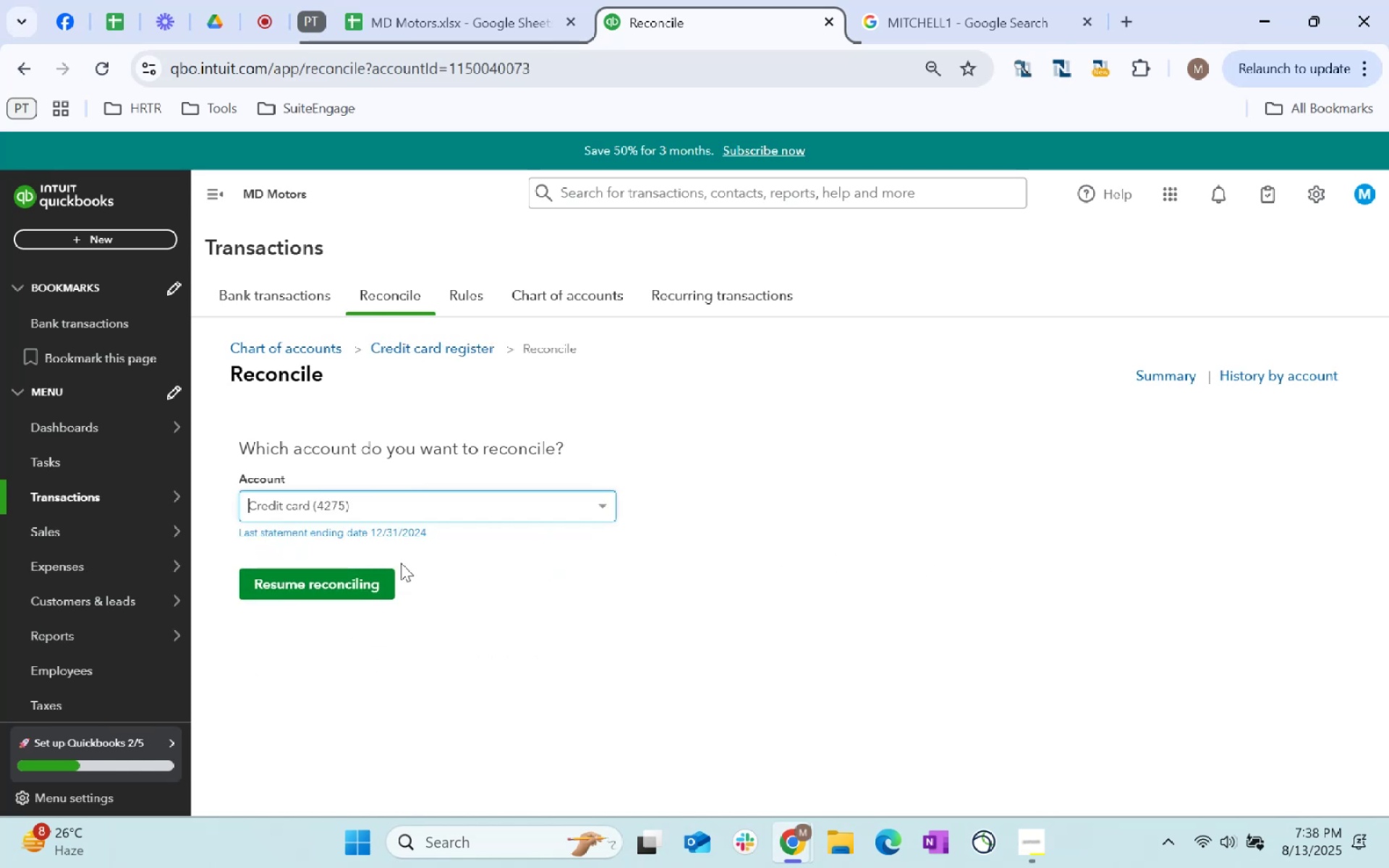 
left_click([375, 582])
 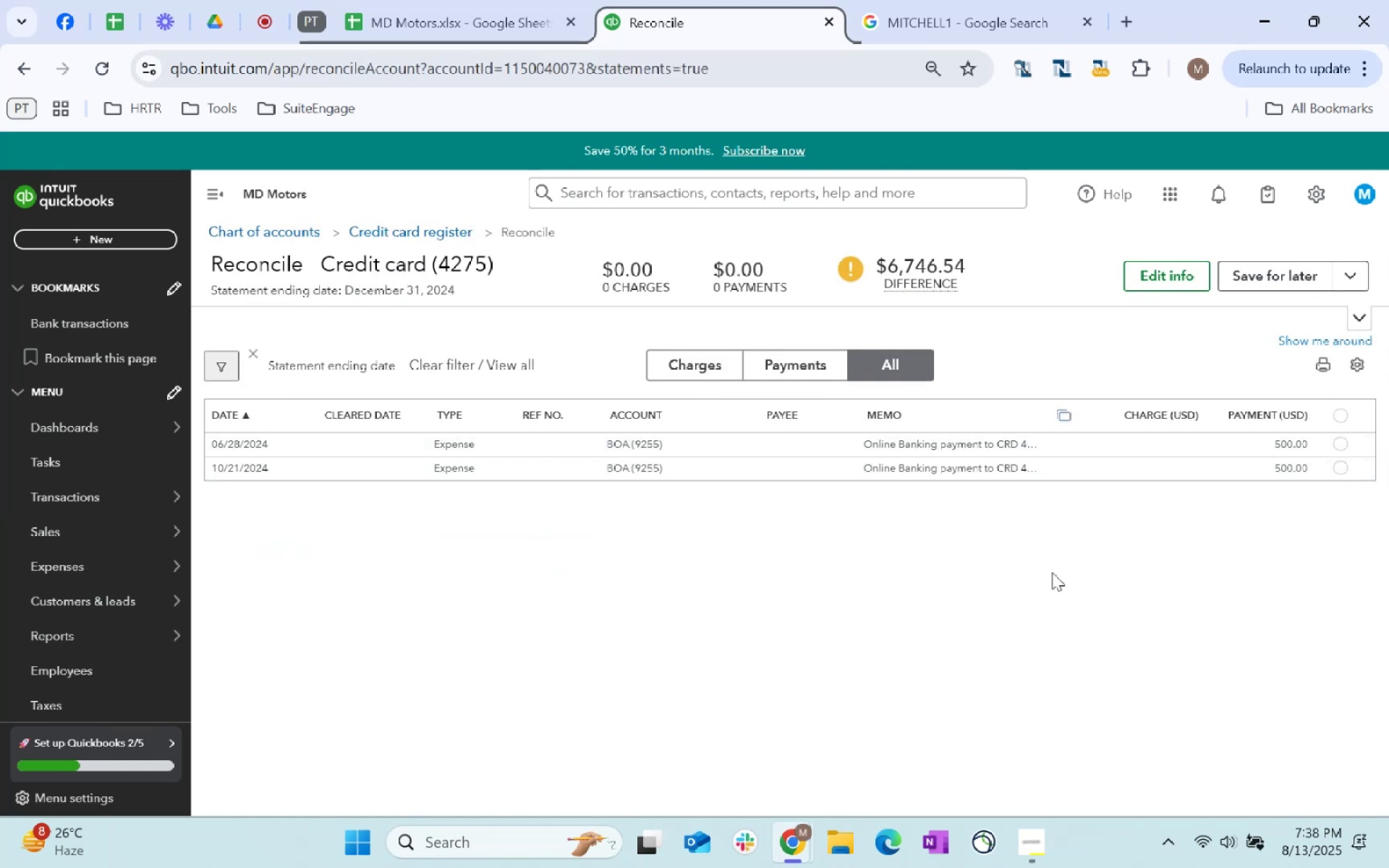 
wait(10.15)
 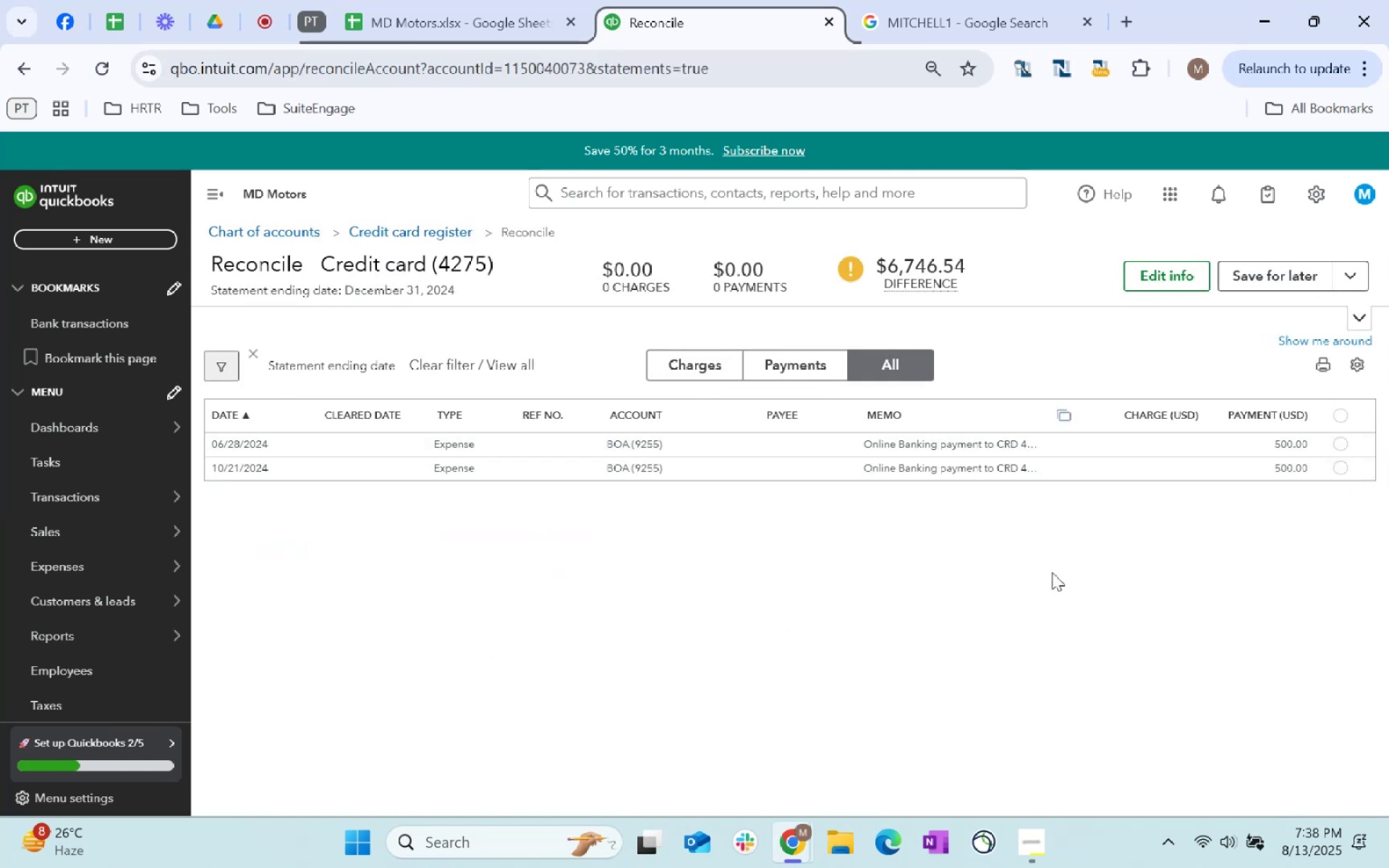 
left_click([725, 438])
 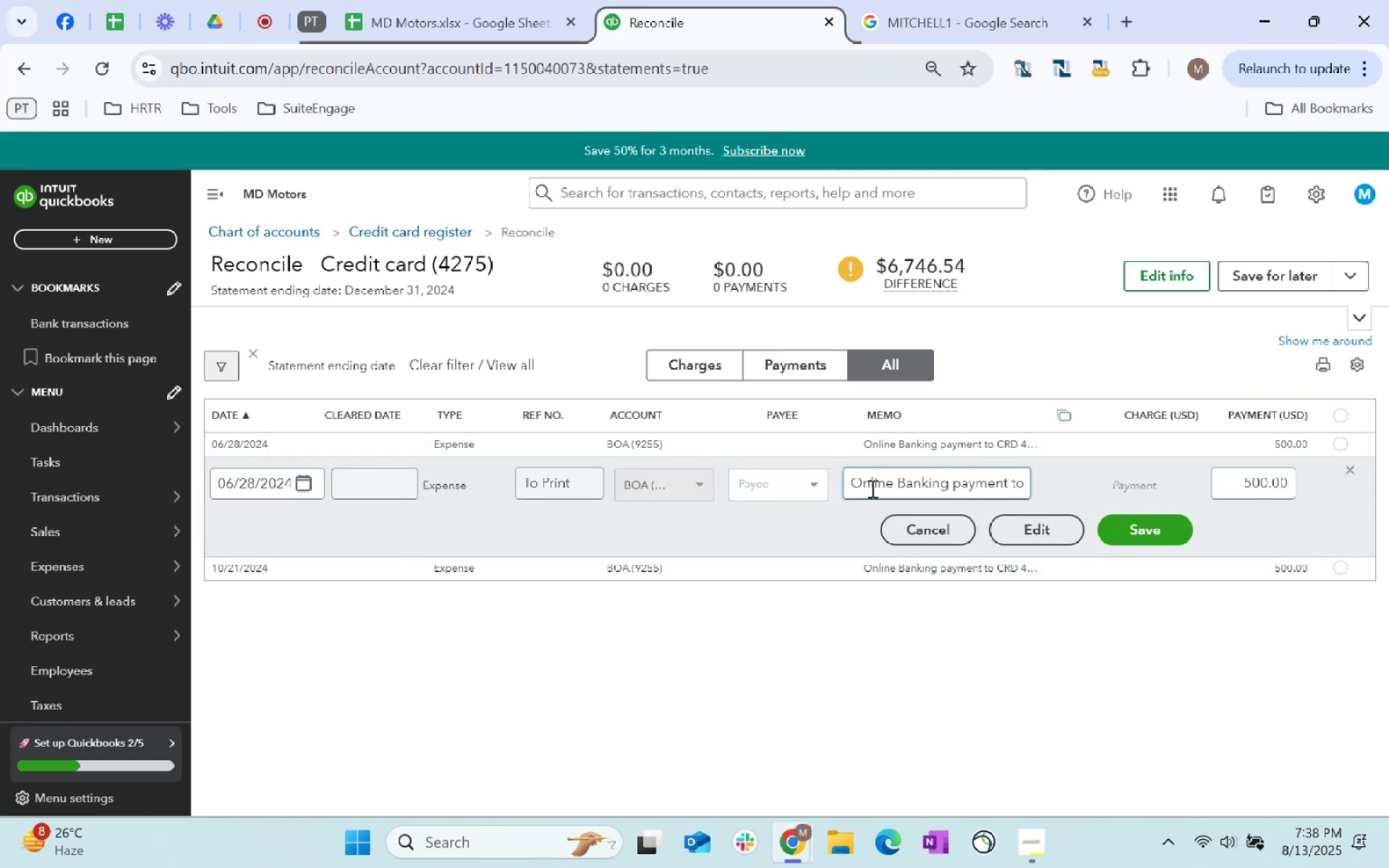 
left_click([700, 480])
 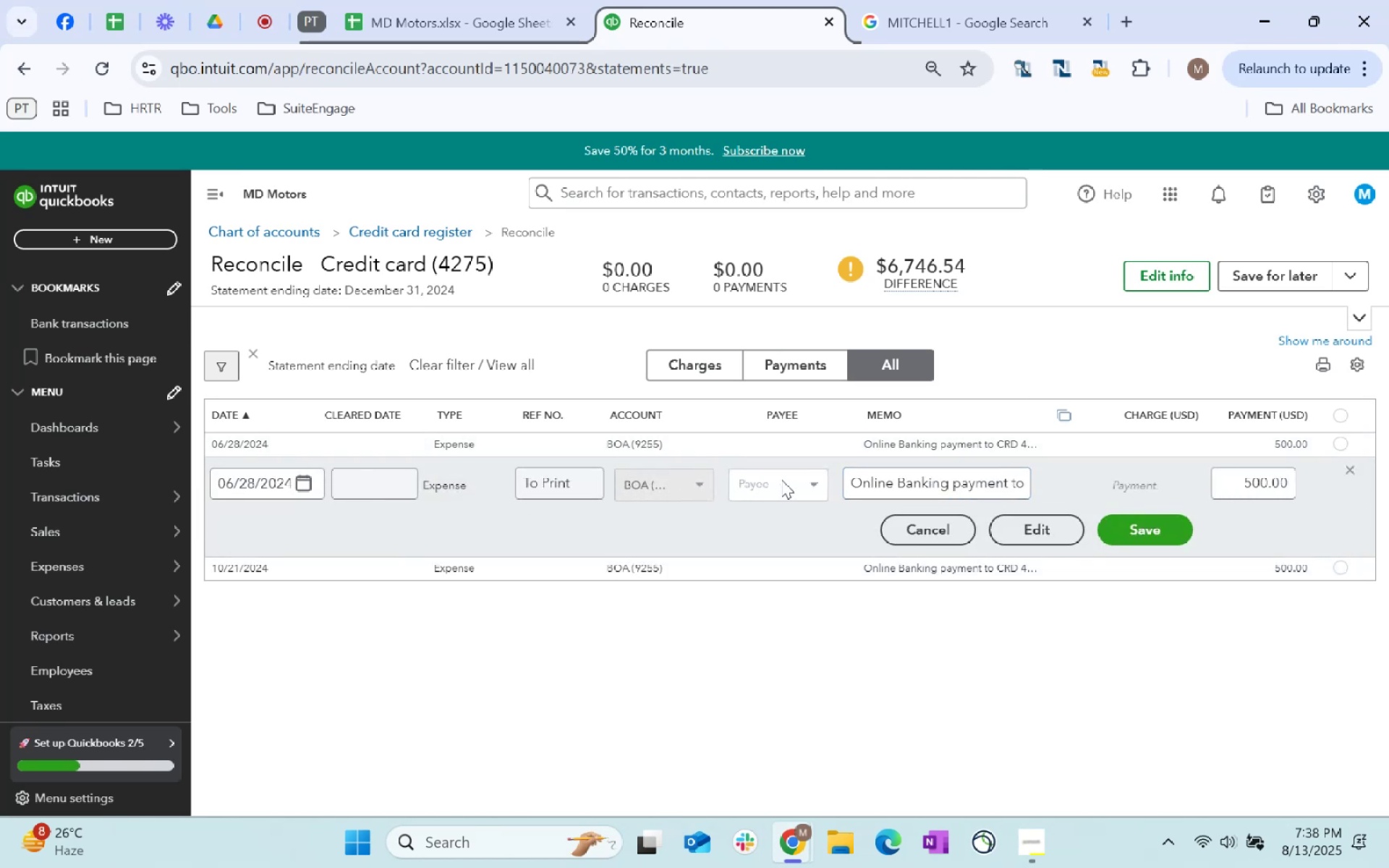 
left_click([786, 480])
 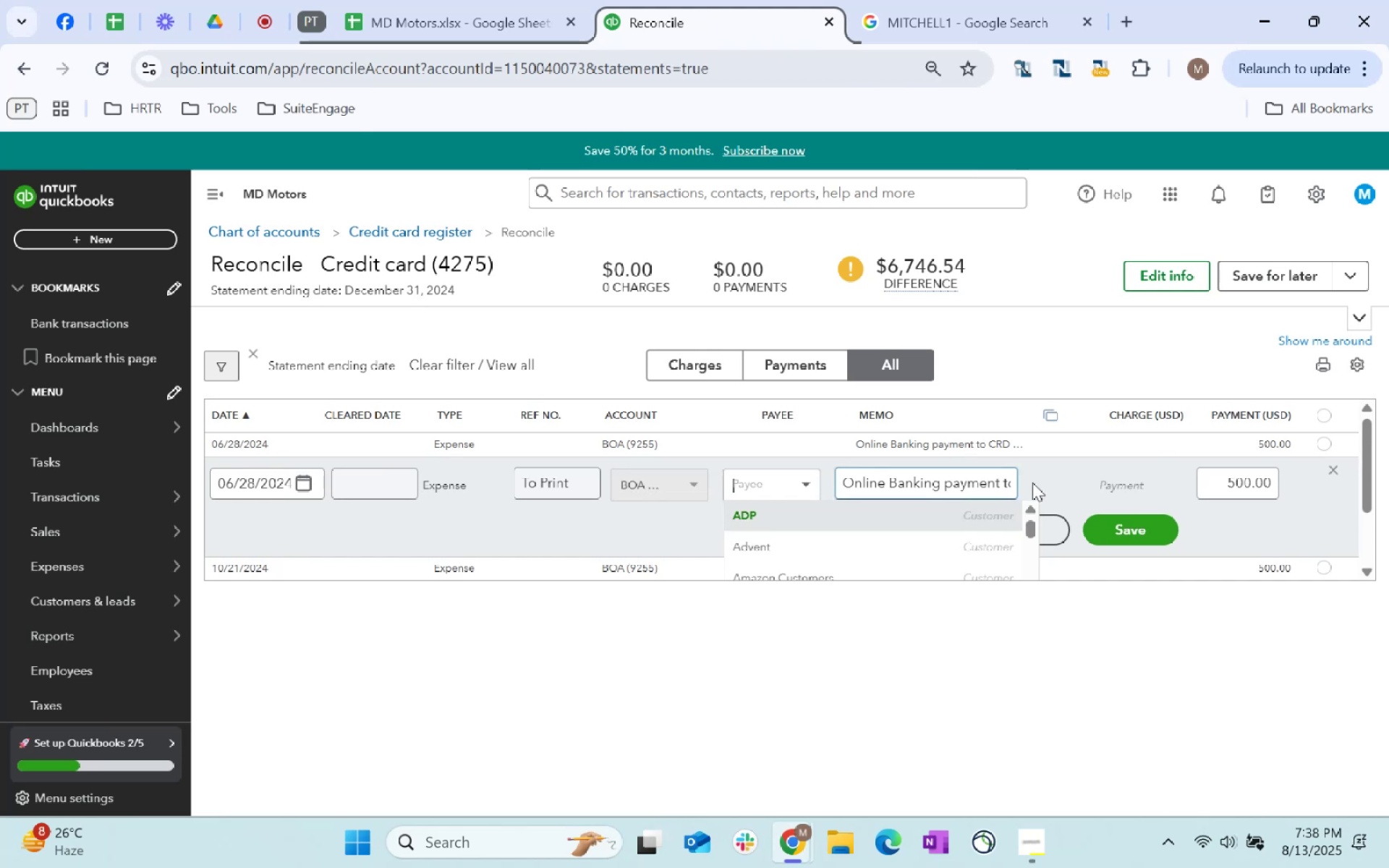 
left_click([1044, 482])
 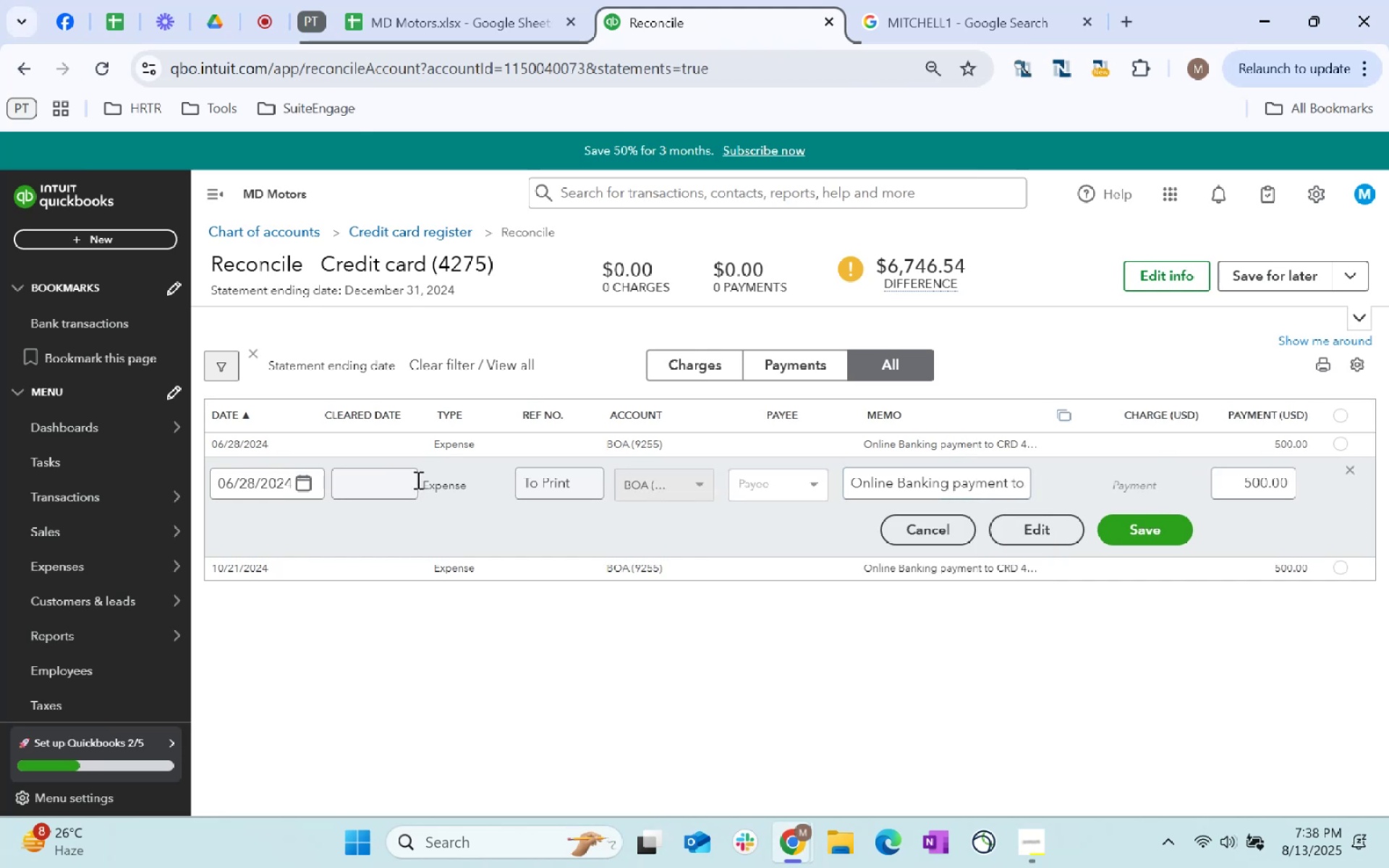 
left_click([417, 480])
 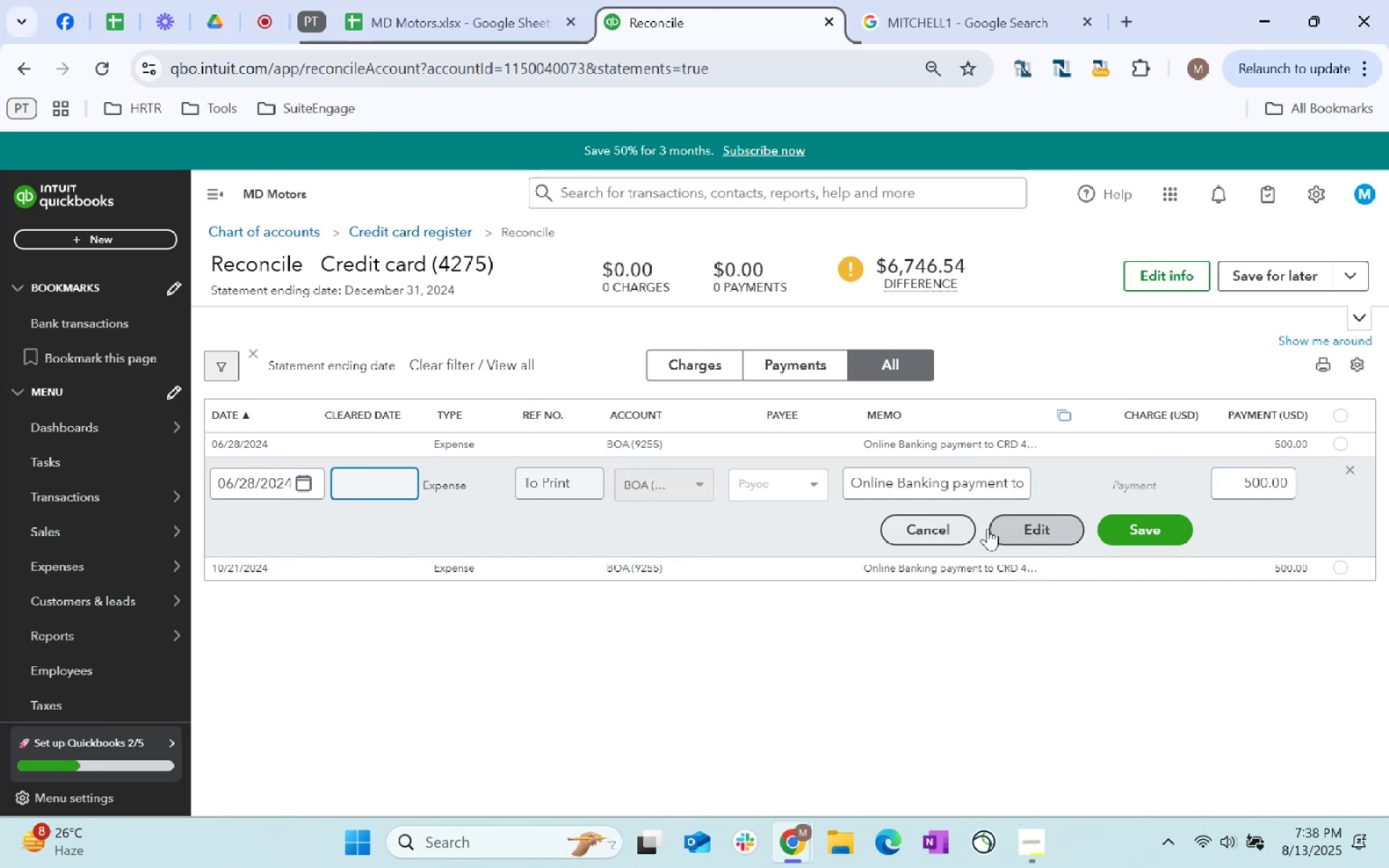 
left_click([1035, 527])
 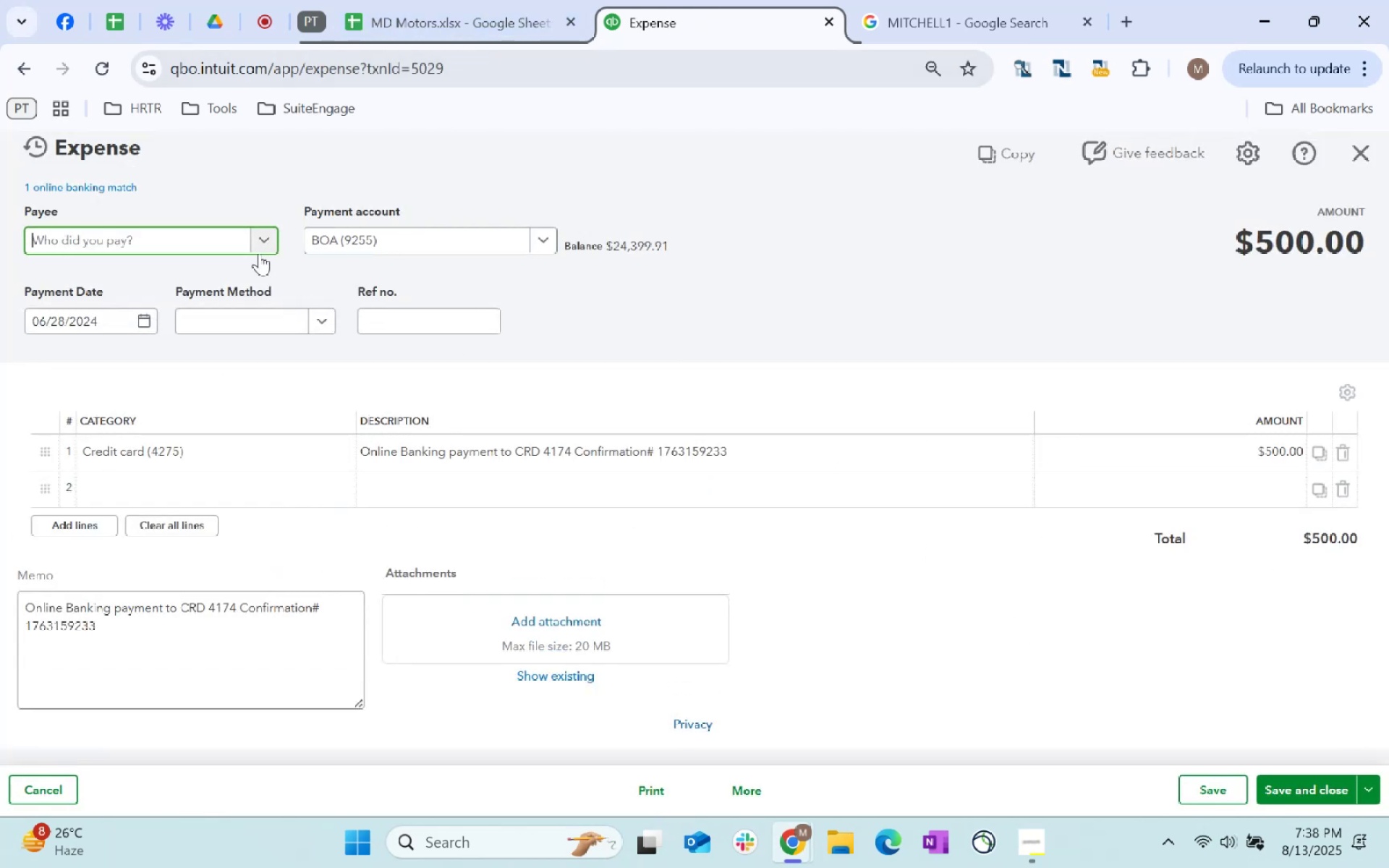 
wait(5.86)
 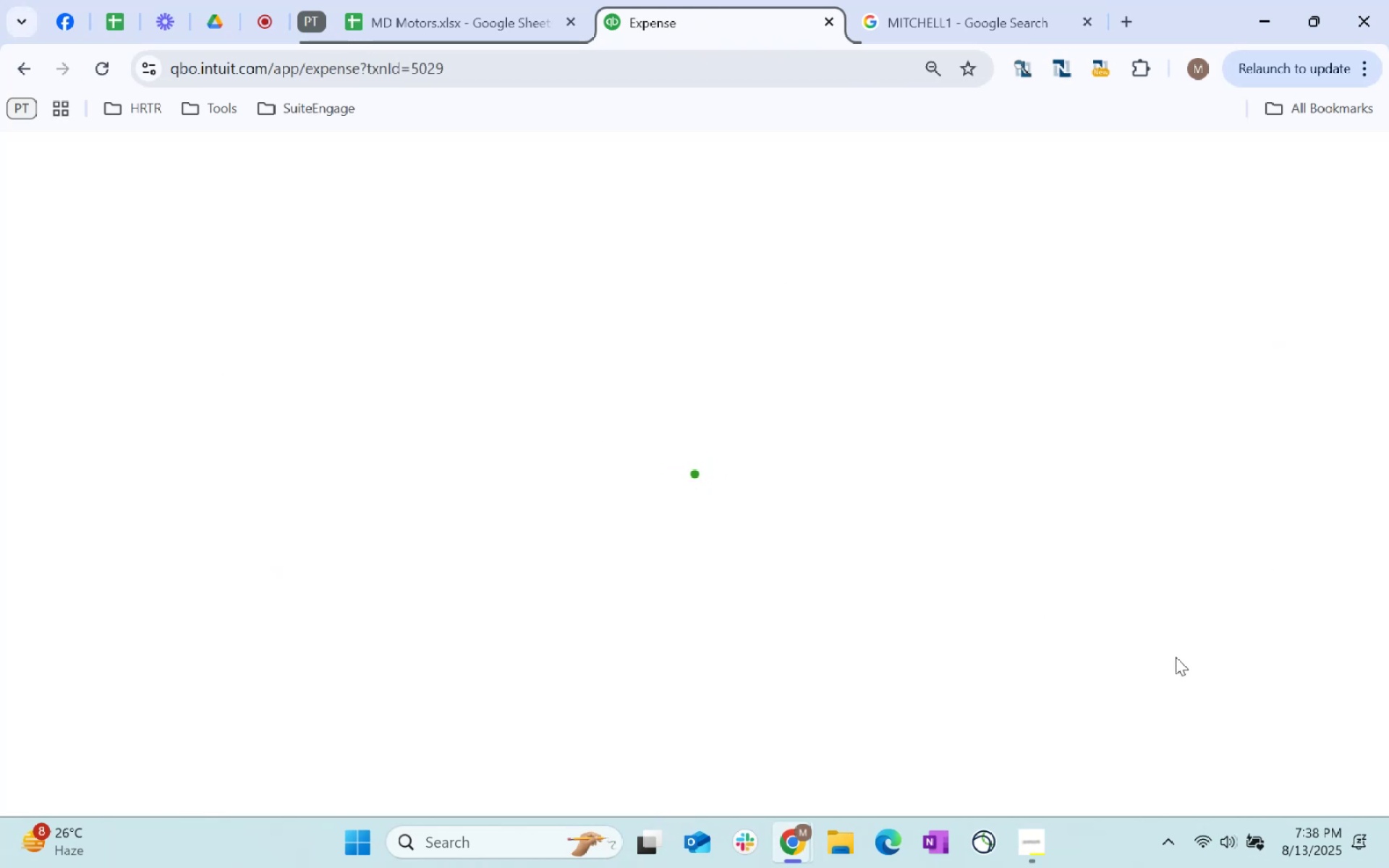 
left_click([251, 467])
 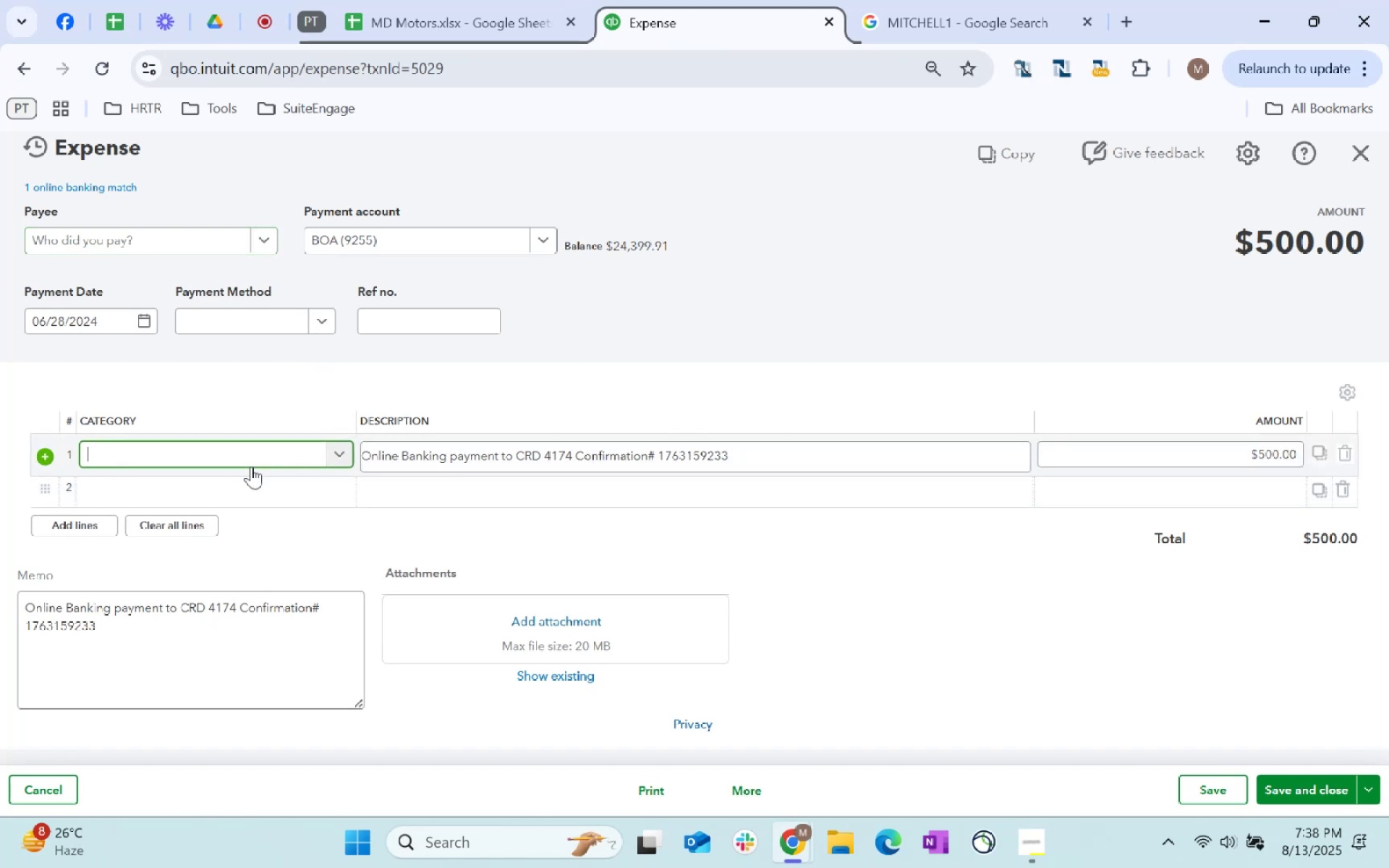 
left_click([251, 467])
 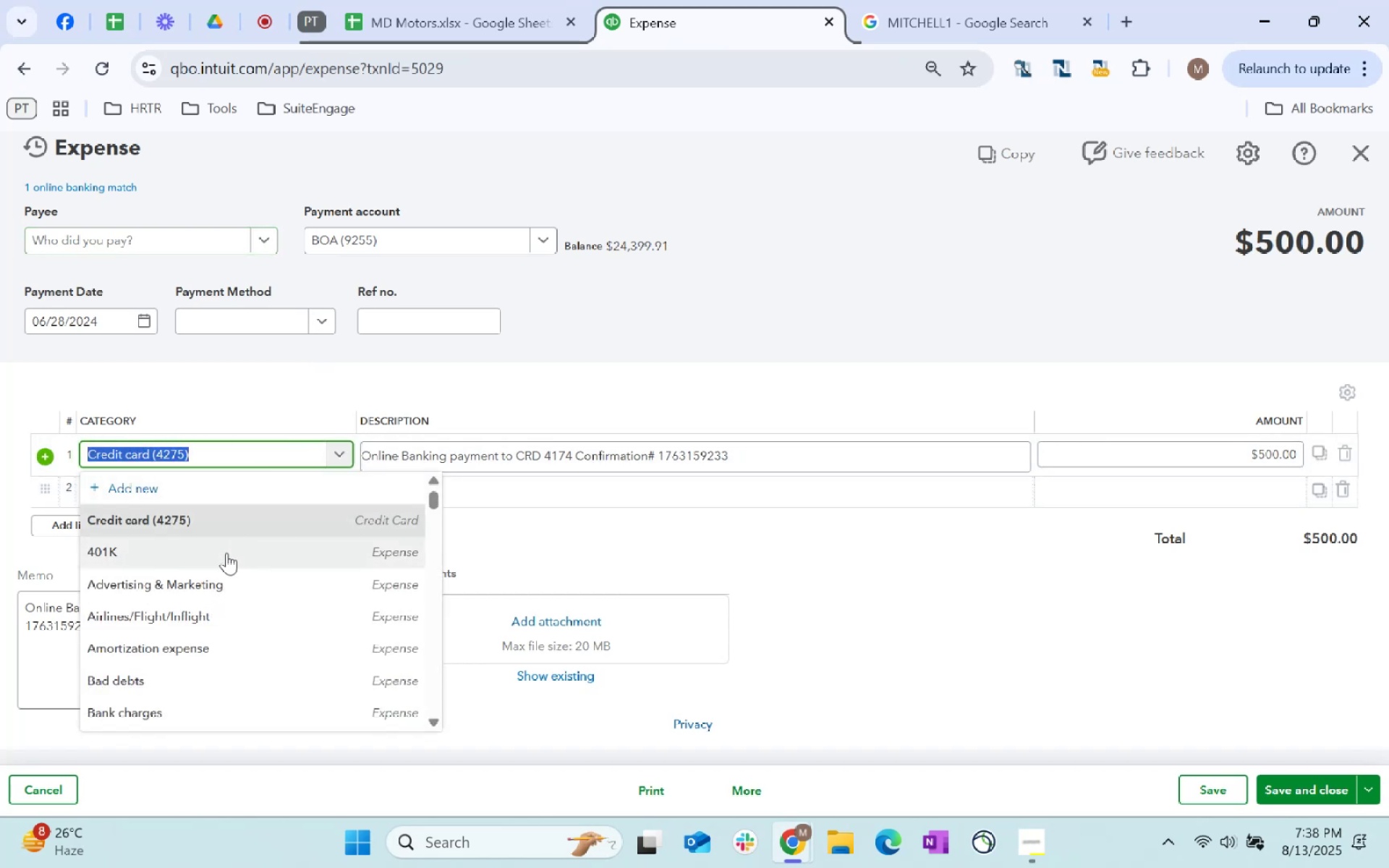 
scroll: coordinate [308, 595], scroll_direction: none, amount: 0.0
 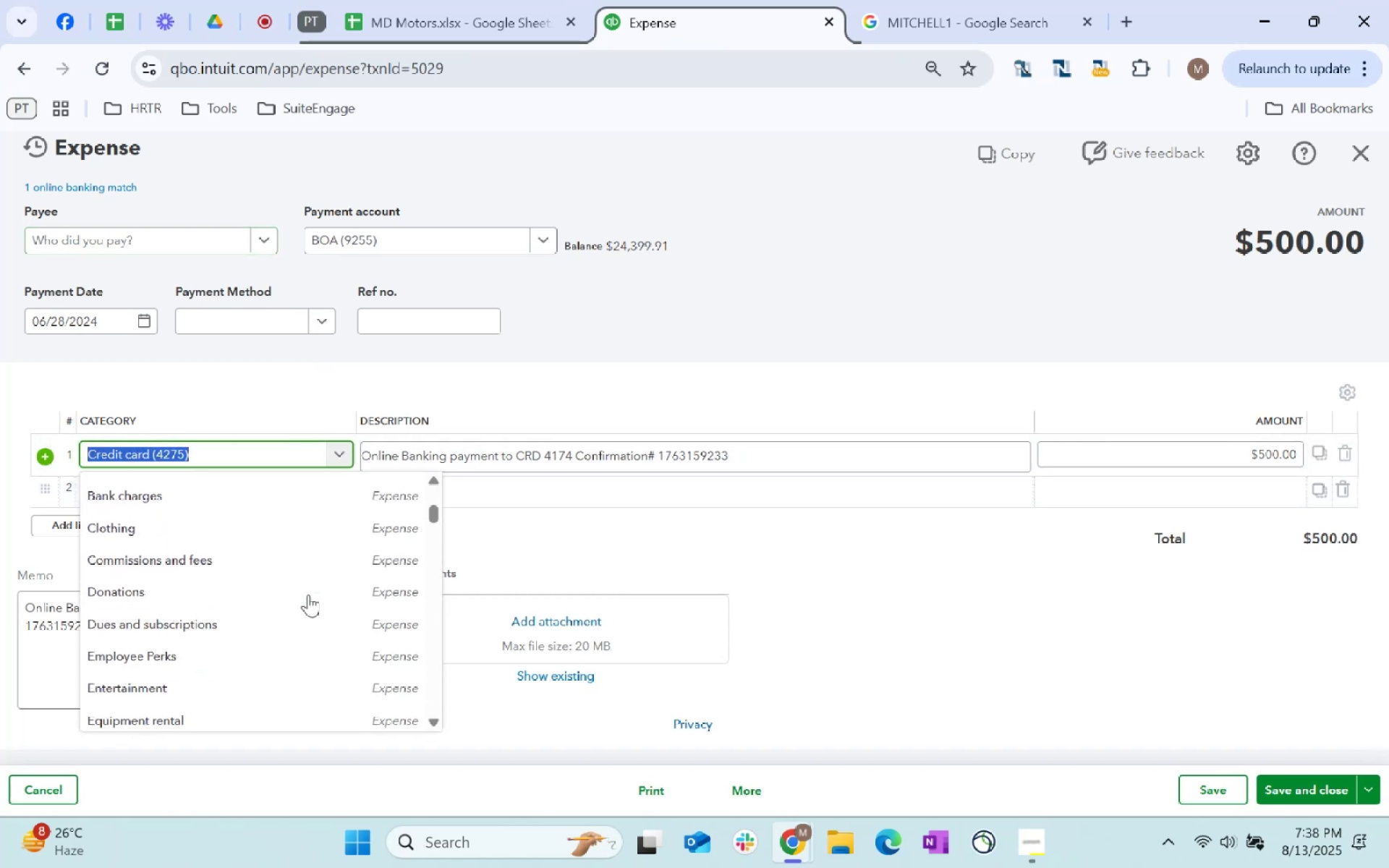 
scroll: coordinate [313, 603], scroll_direction: down, amount: 7.0
 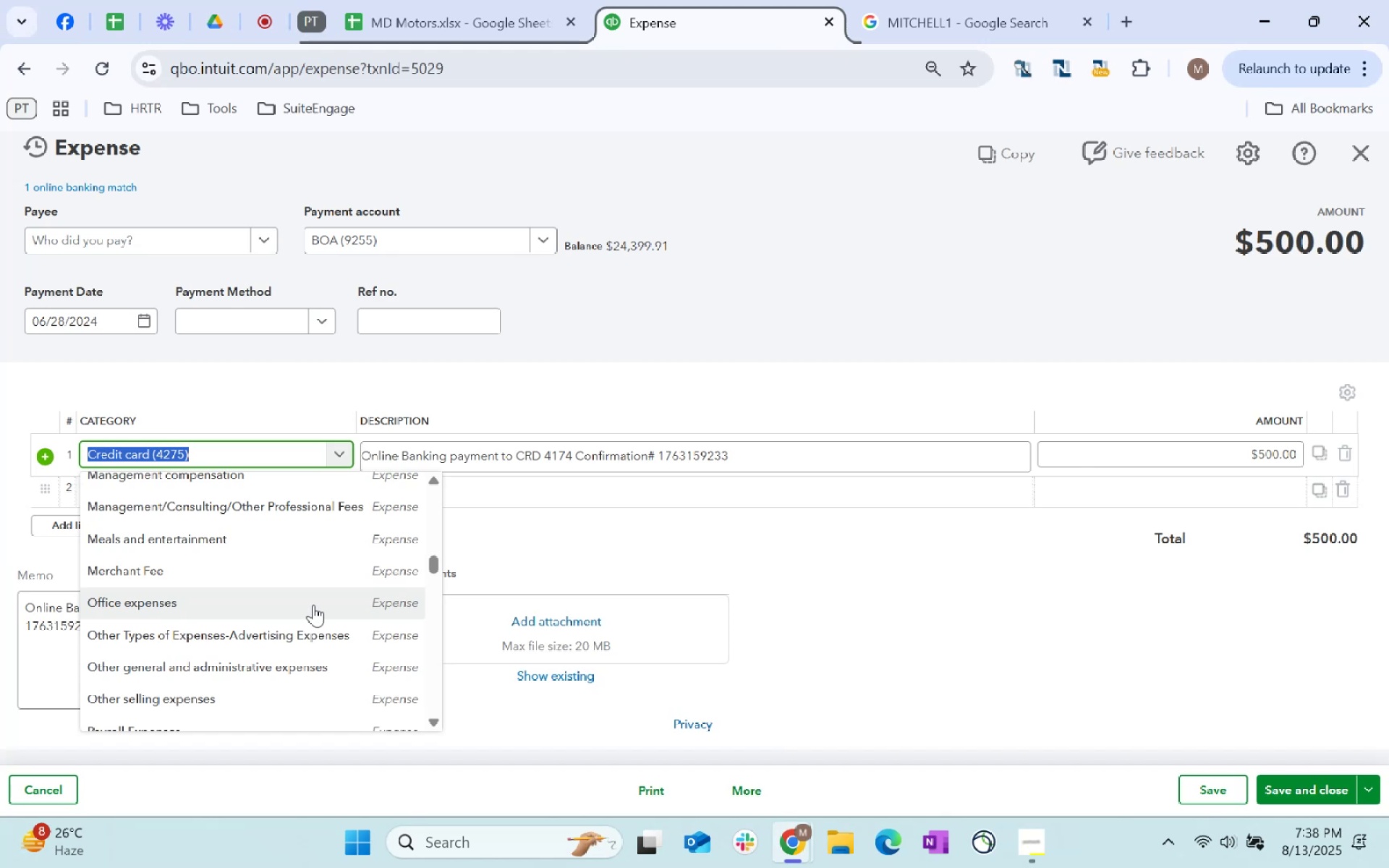 
wait(5.58)
 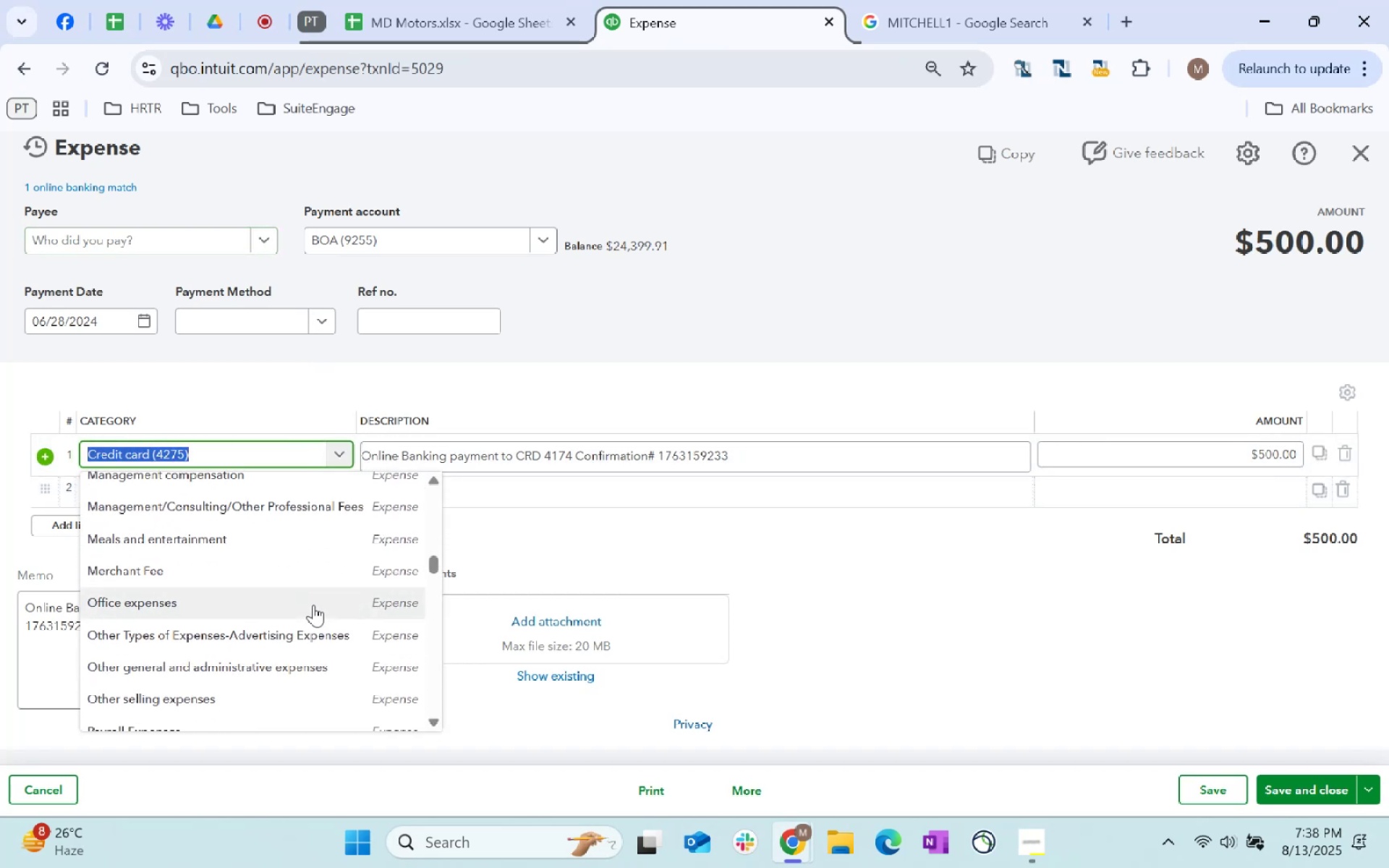 
scroll: coordinate [314, 605], scroll_direction: up, amount: 3.0
 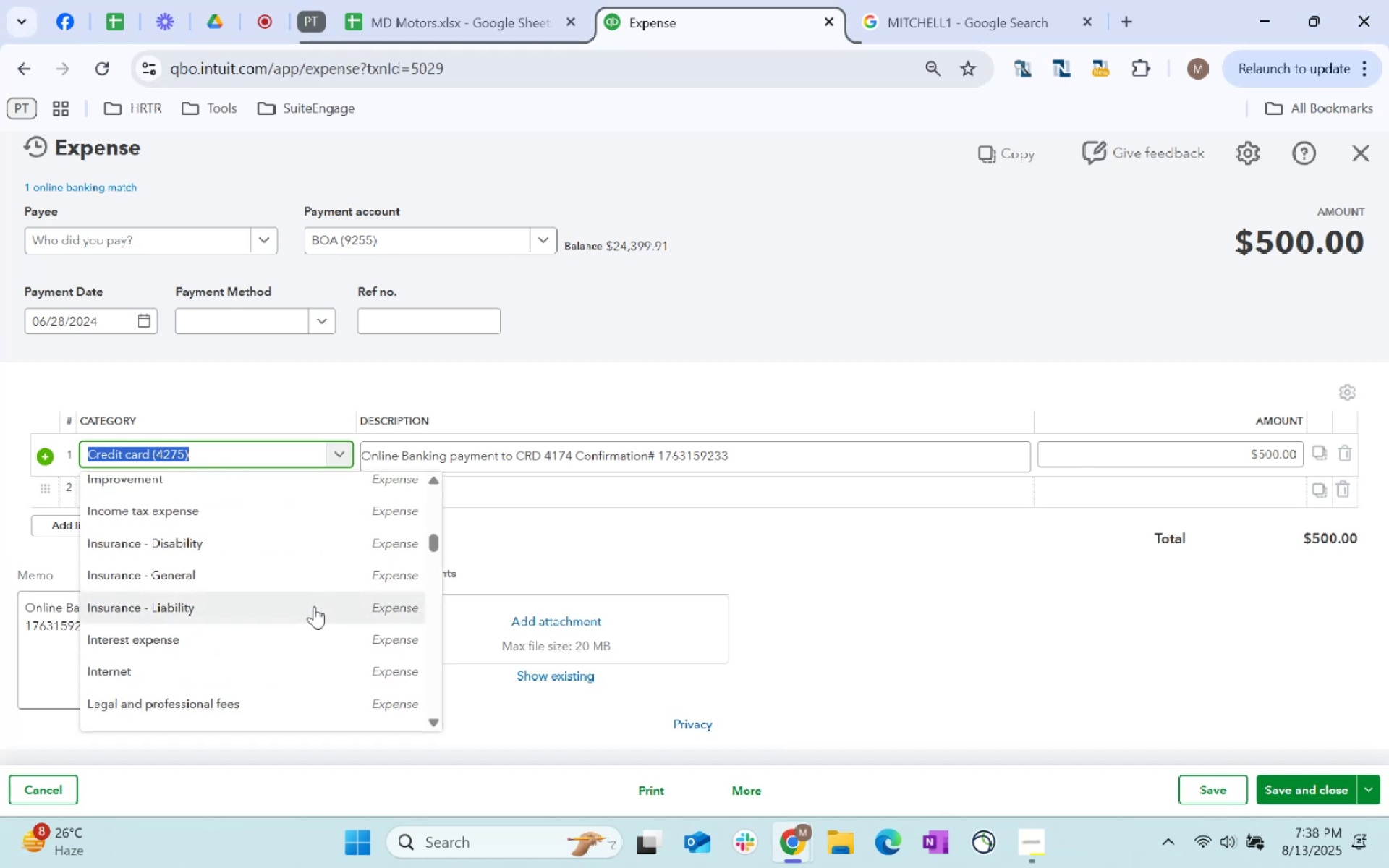 
type(acc)
 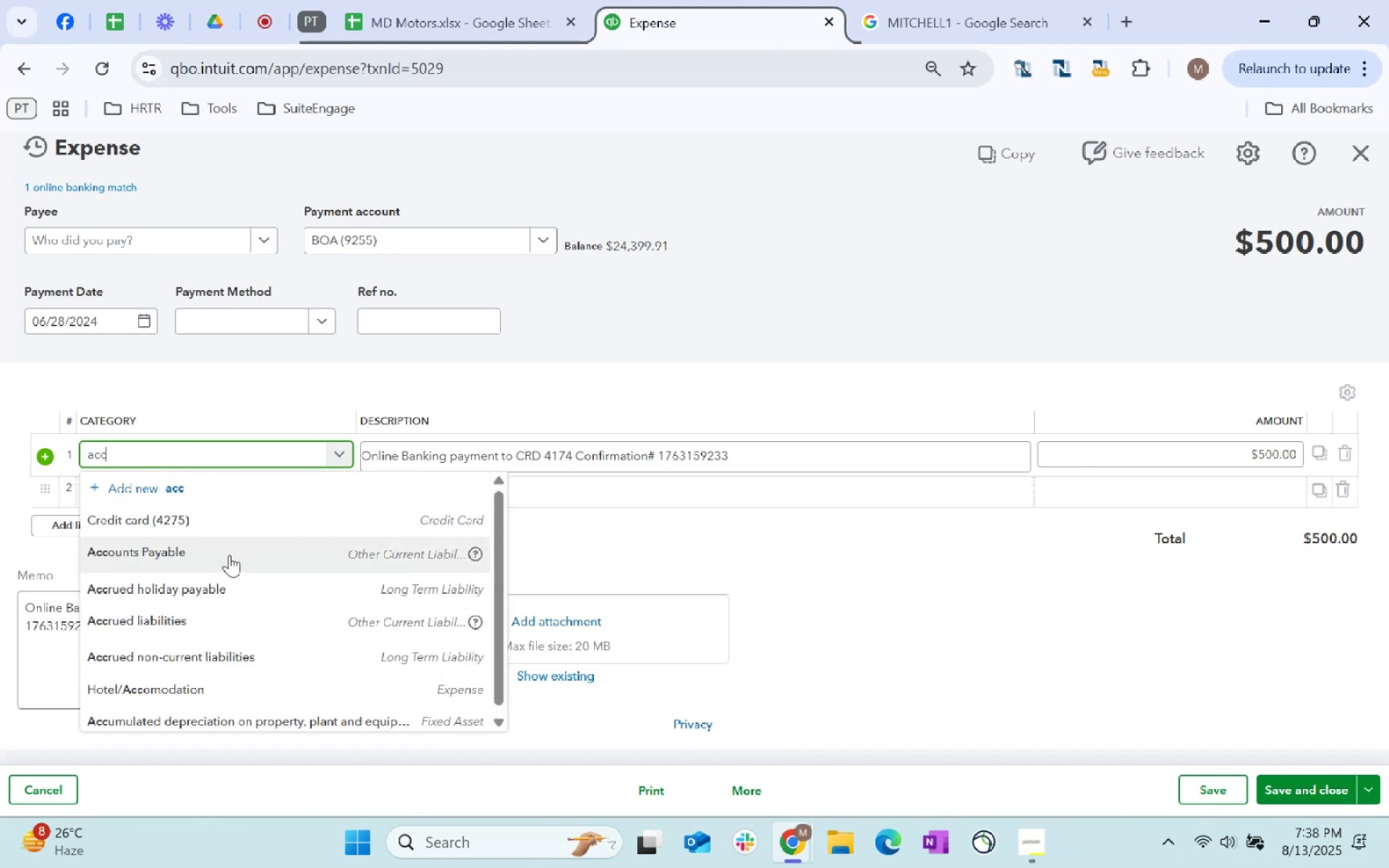 
left_click([229, 555])
 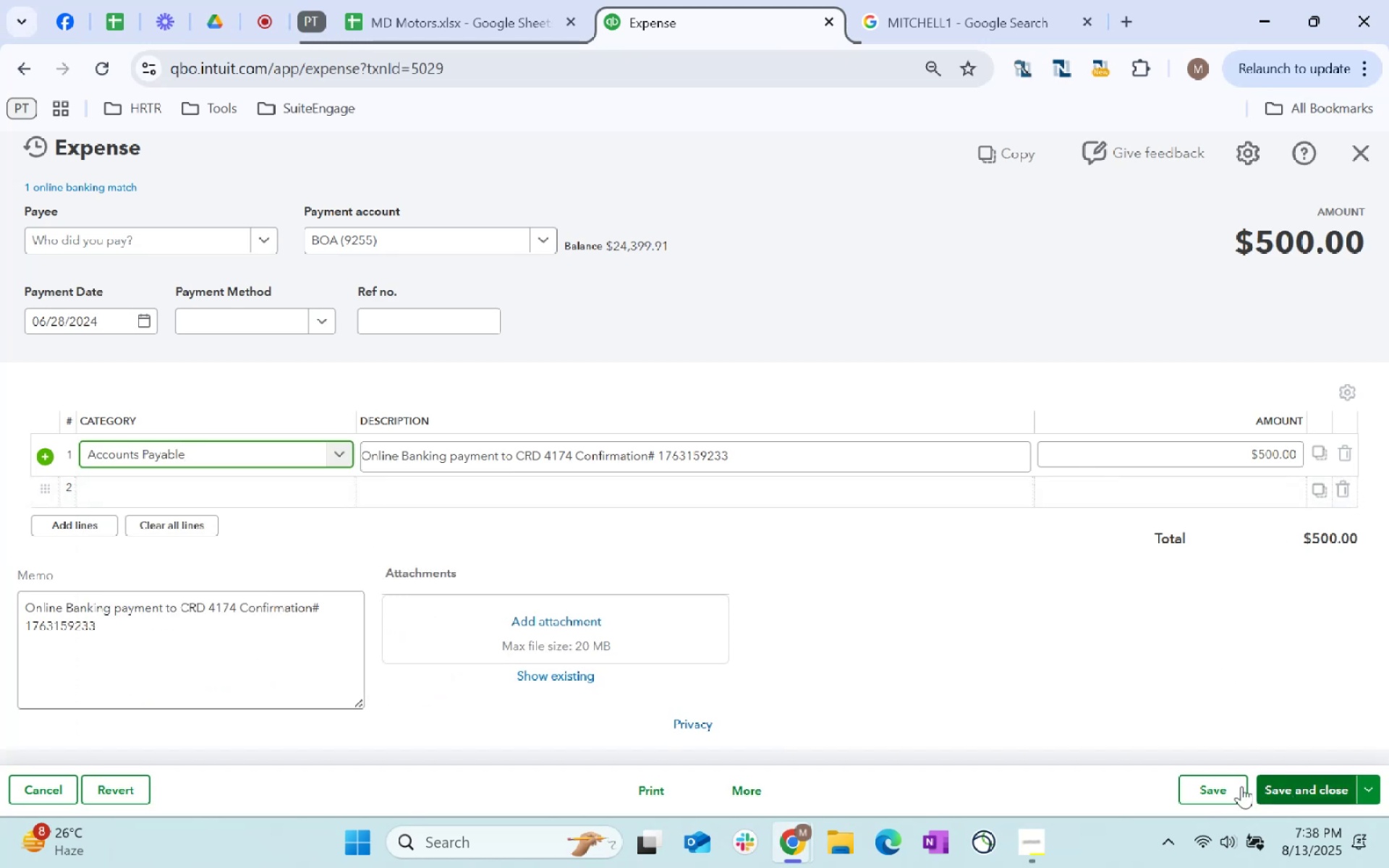 
left_click([1204, 786])
 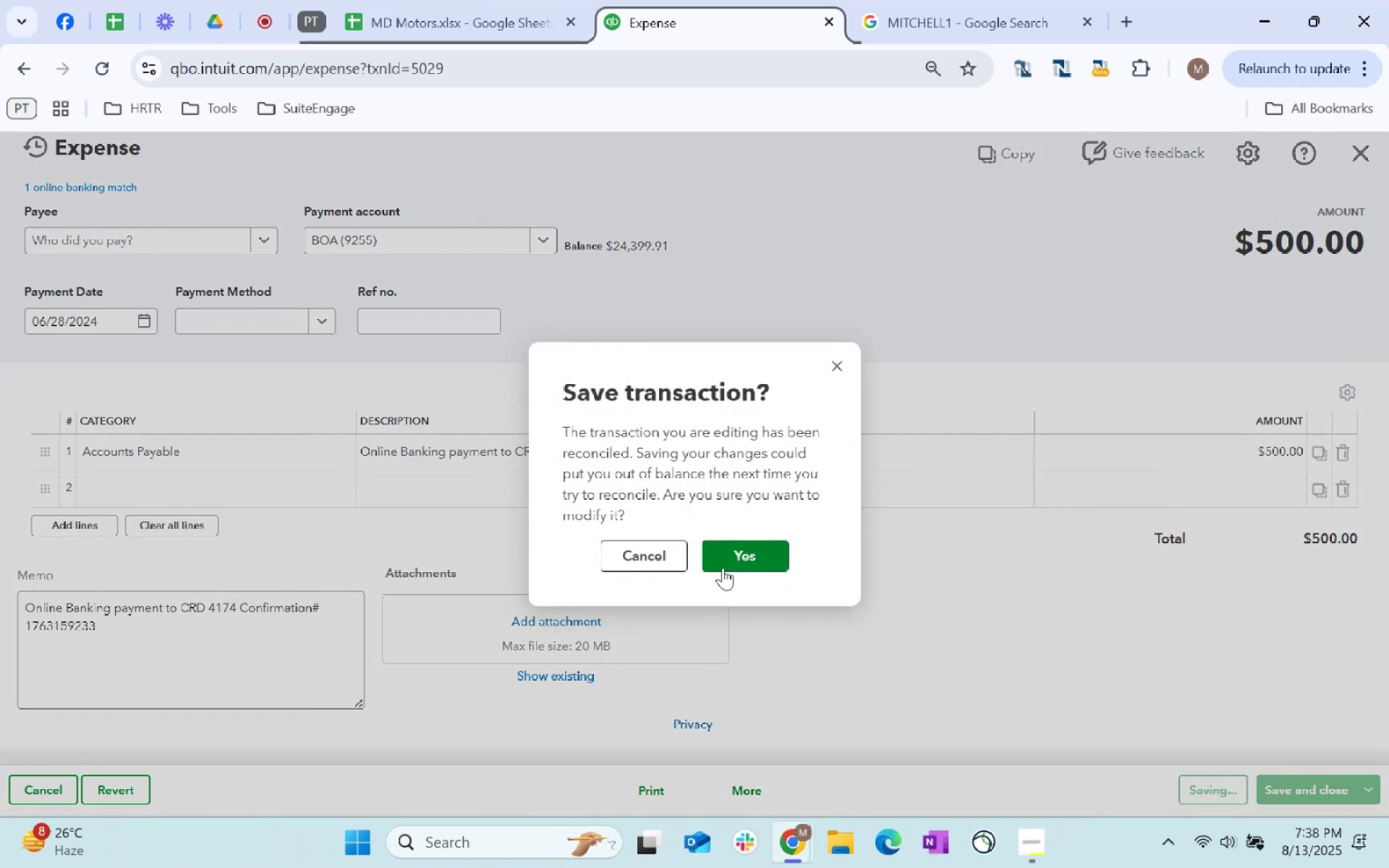 
left_click([740, 561])
 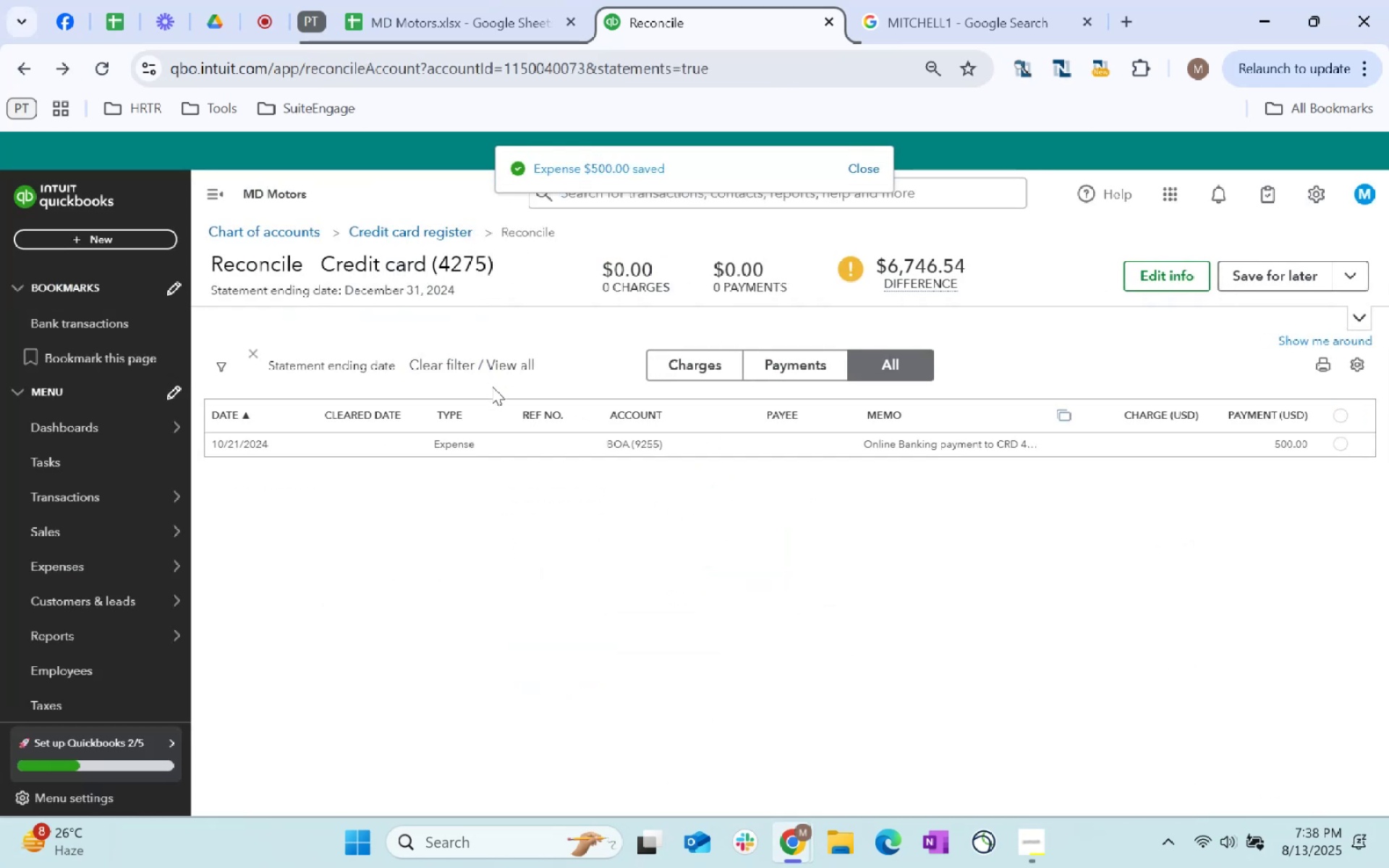 
wait(9.28)
 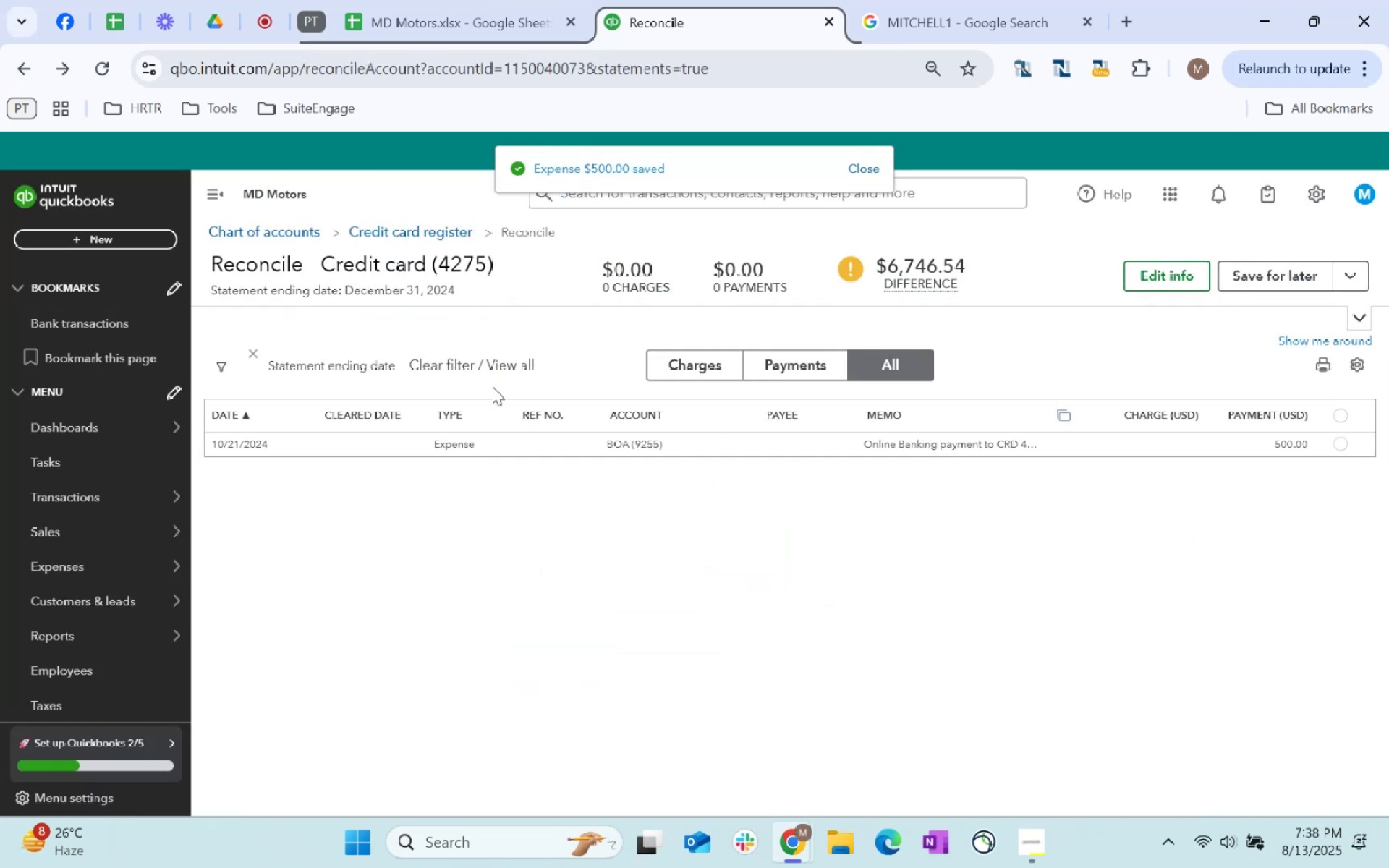 
left_click([628, 444])
 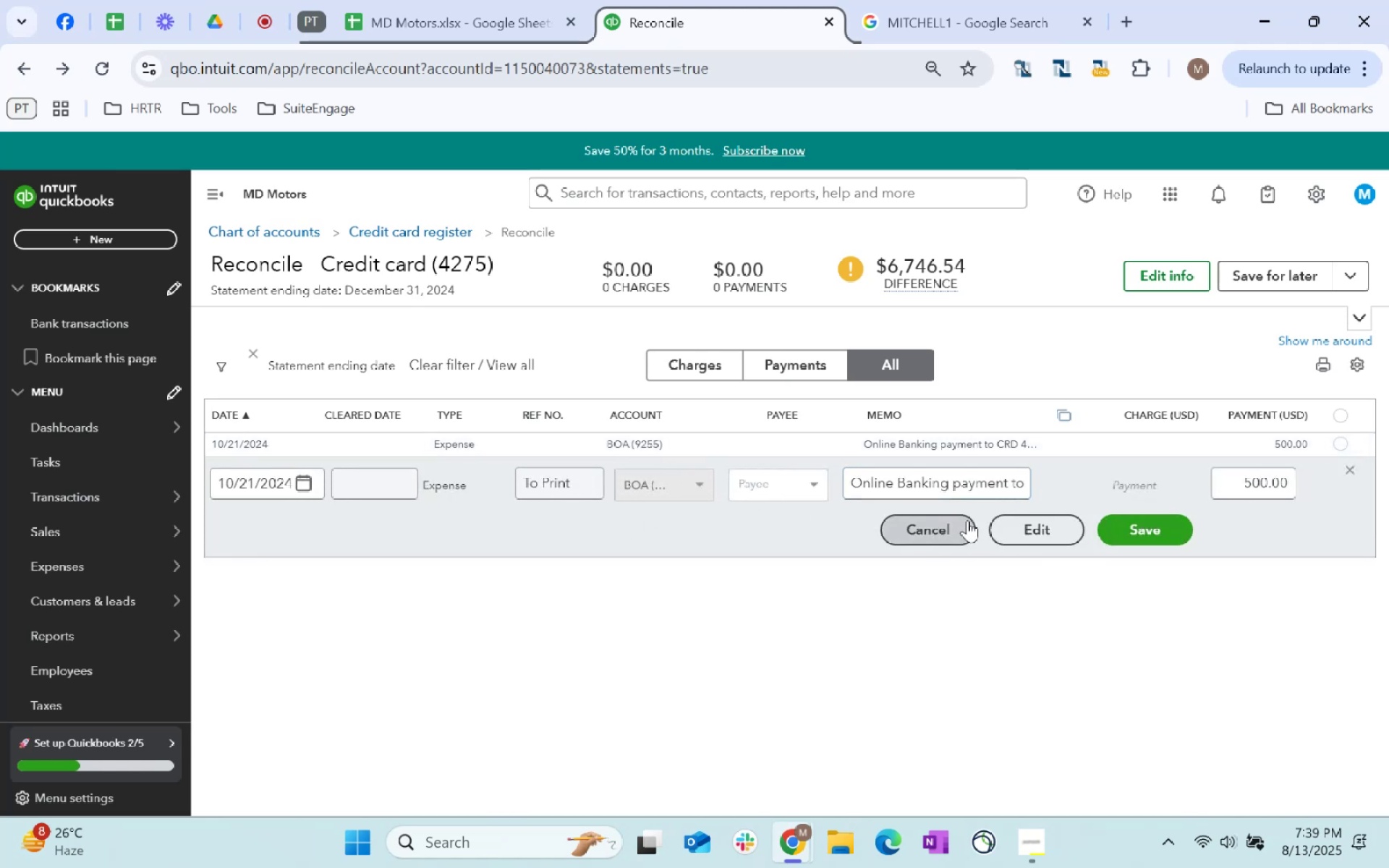 
left_click([1023, 532])
 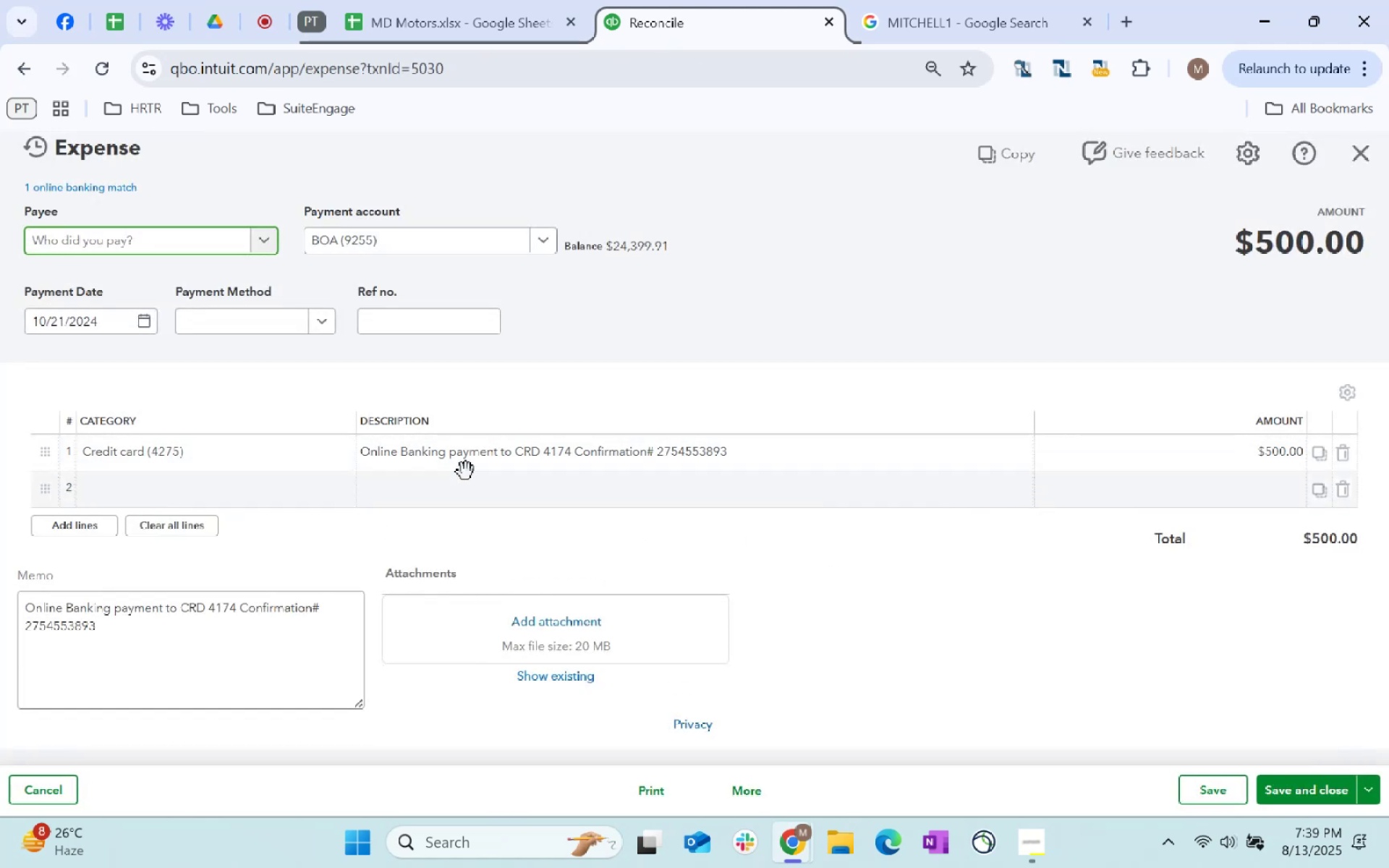 
left_click([232, 475])
 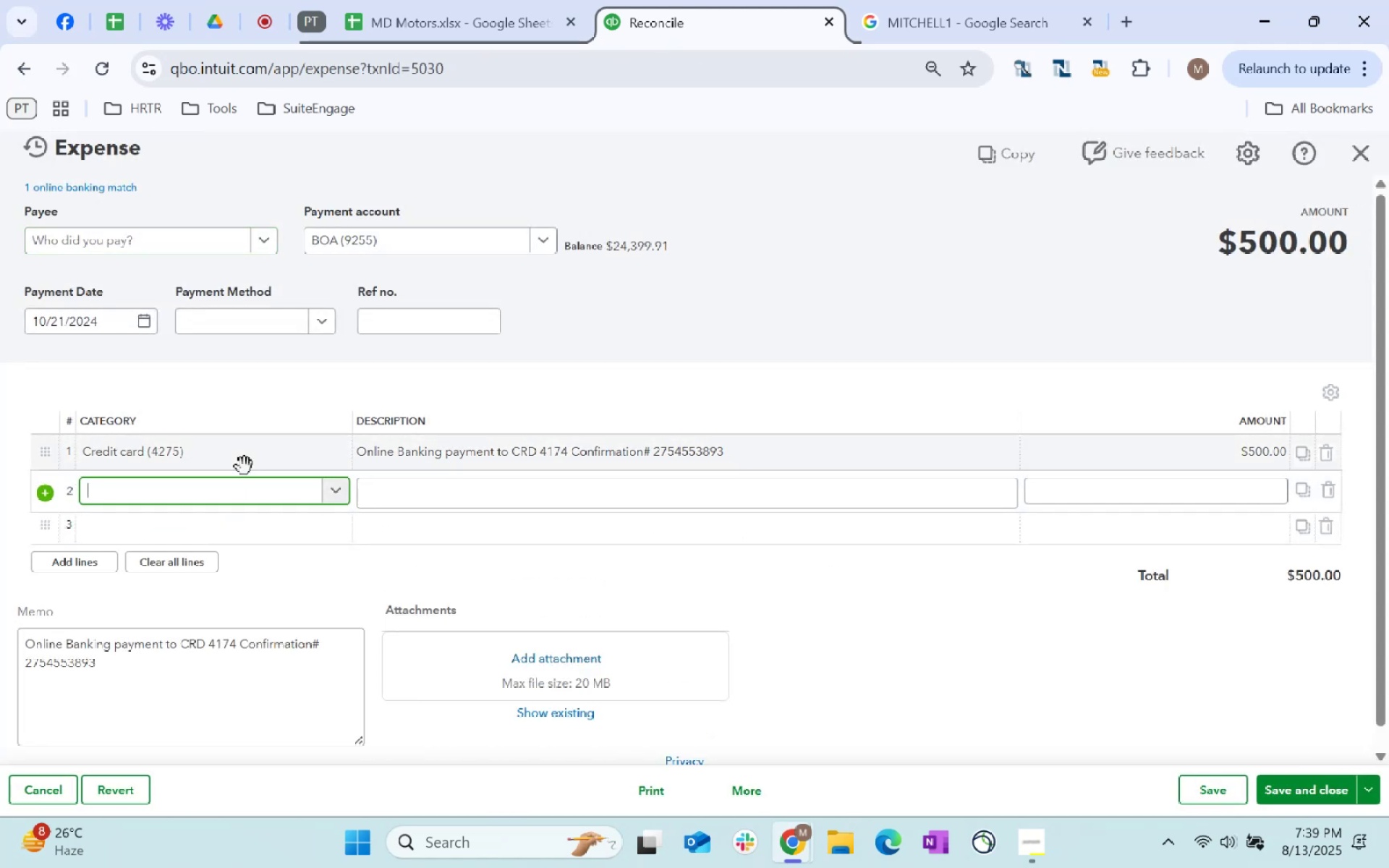 
left_click([245, 467])
 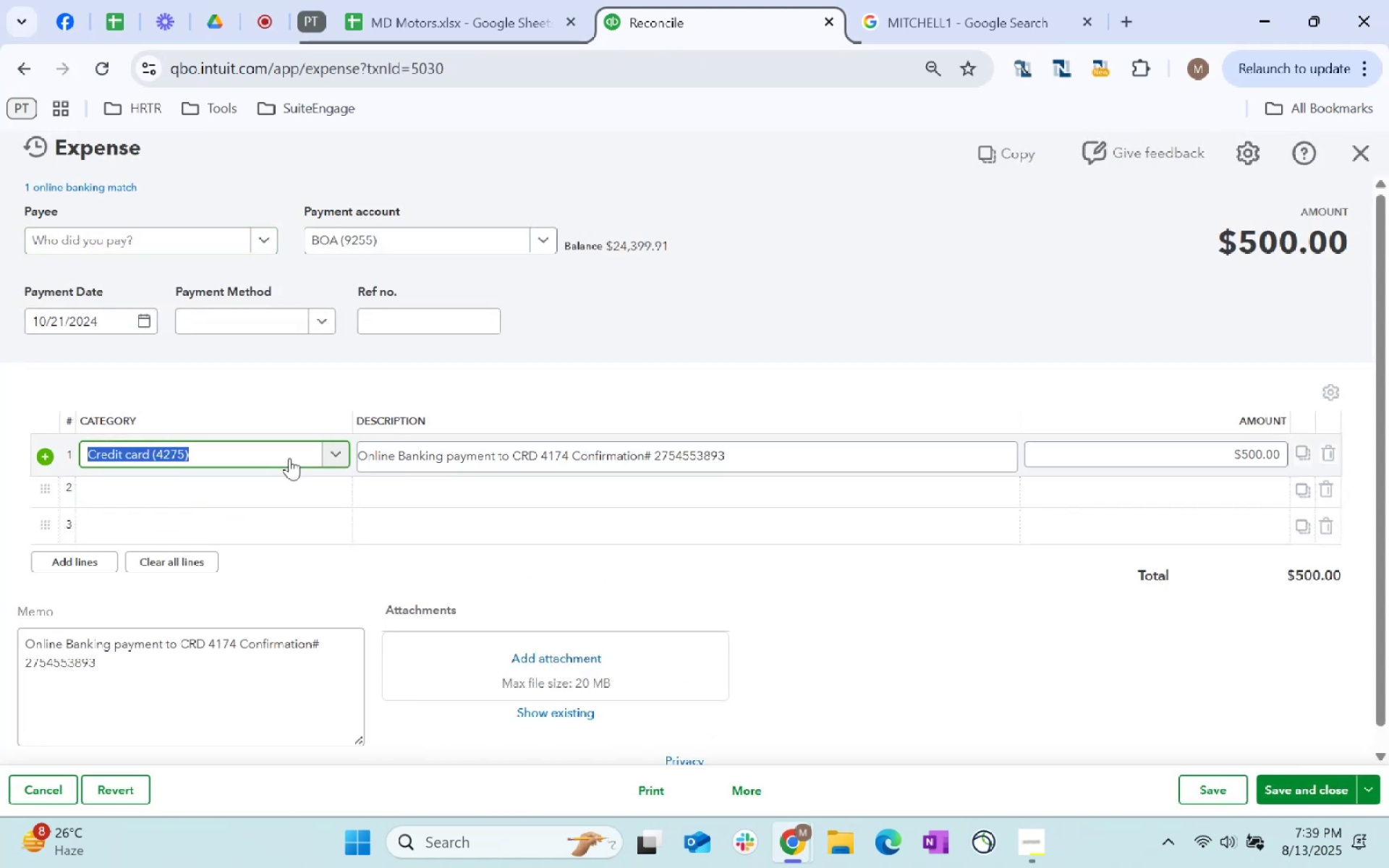 
double_click([289, 458])
 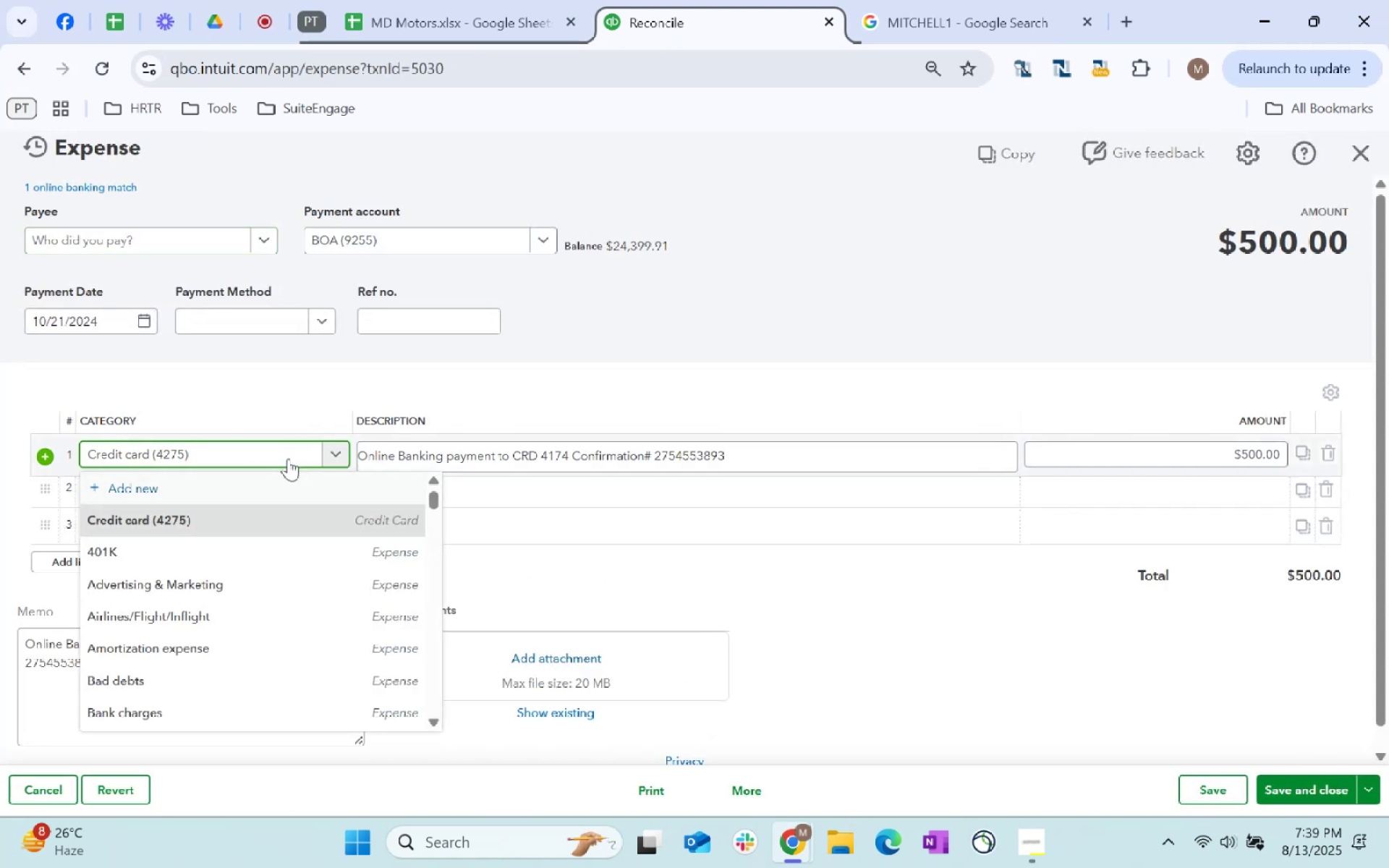 
type(acc)
 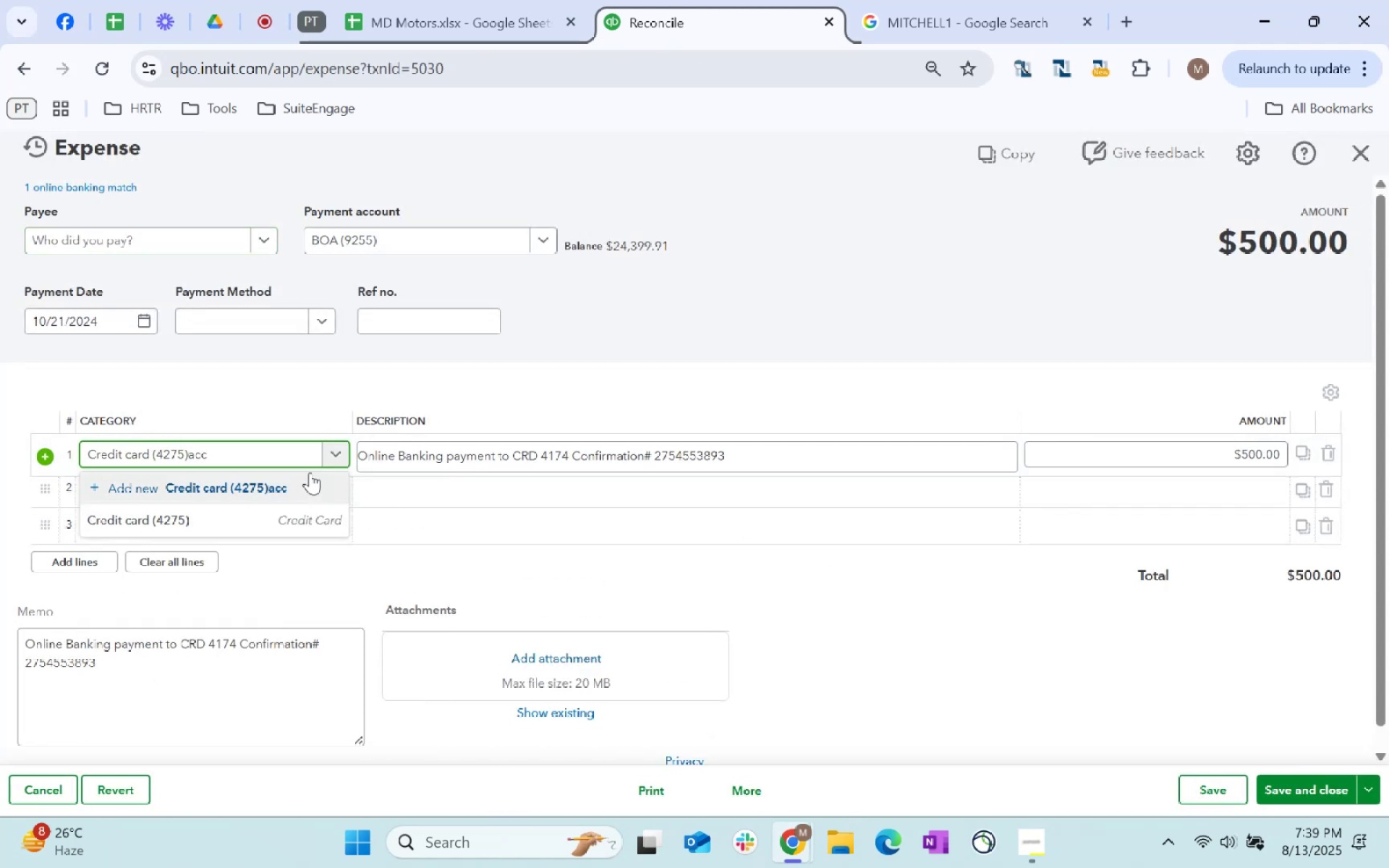 
key(Control+A)
 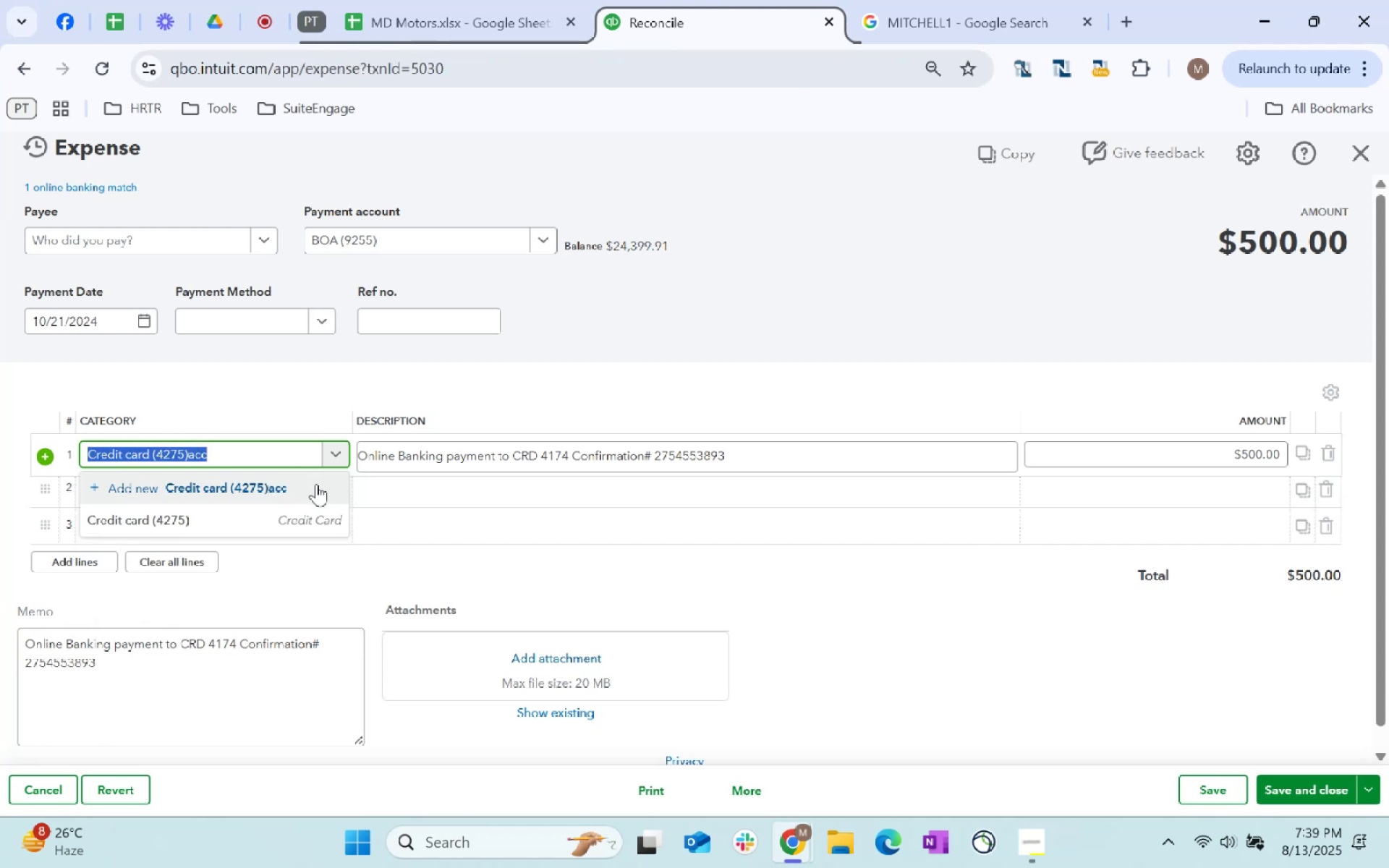 
type(acc)
 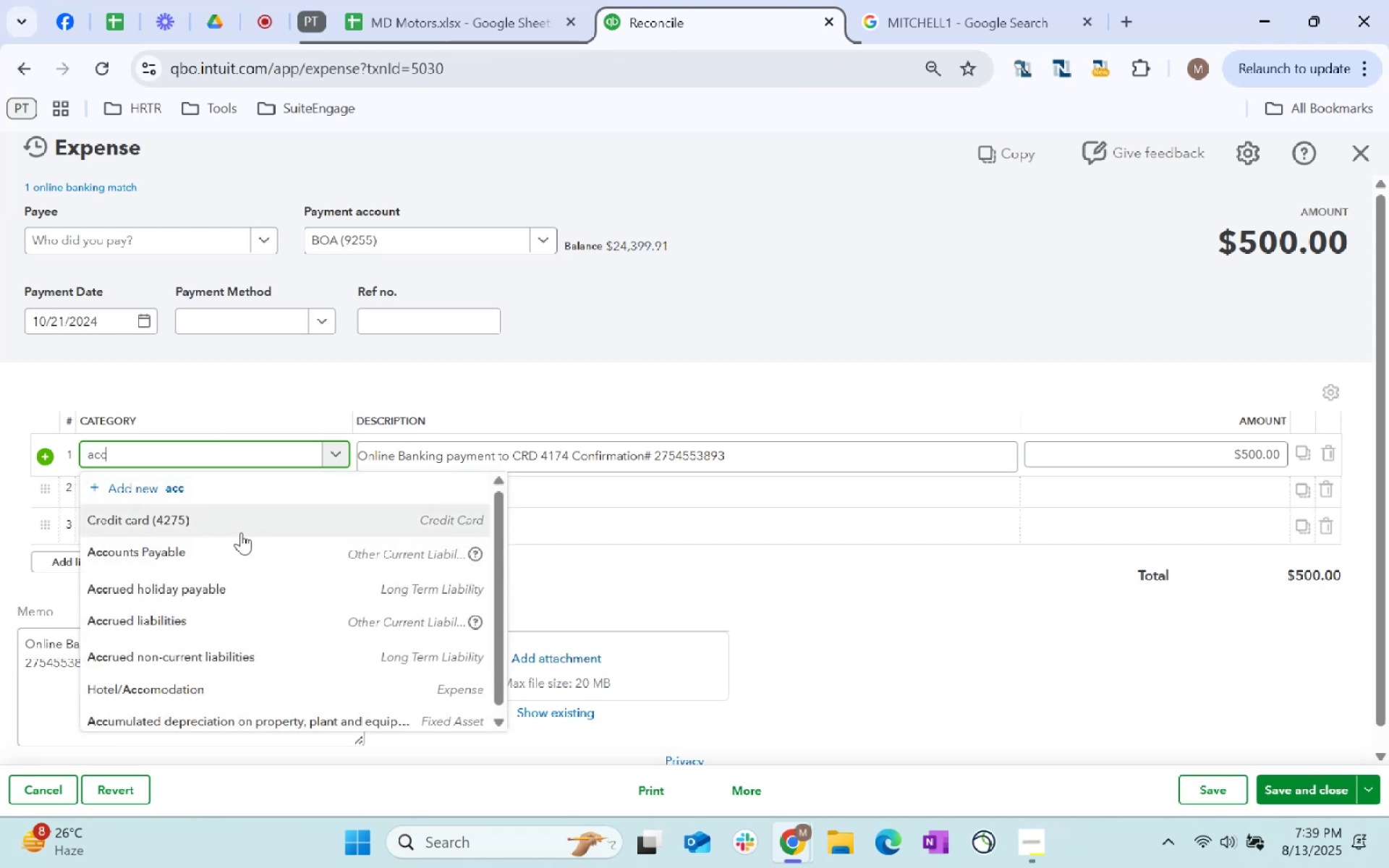 
left_click([232, 551])
 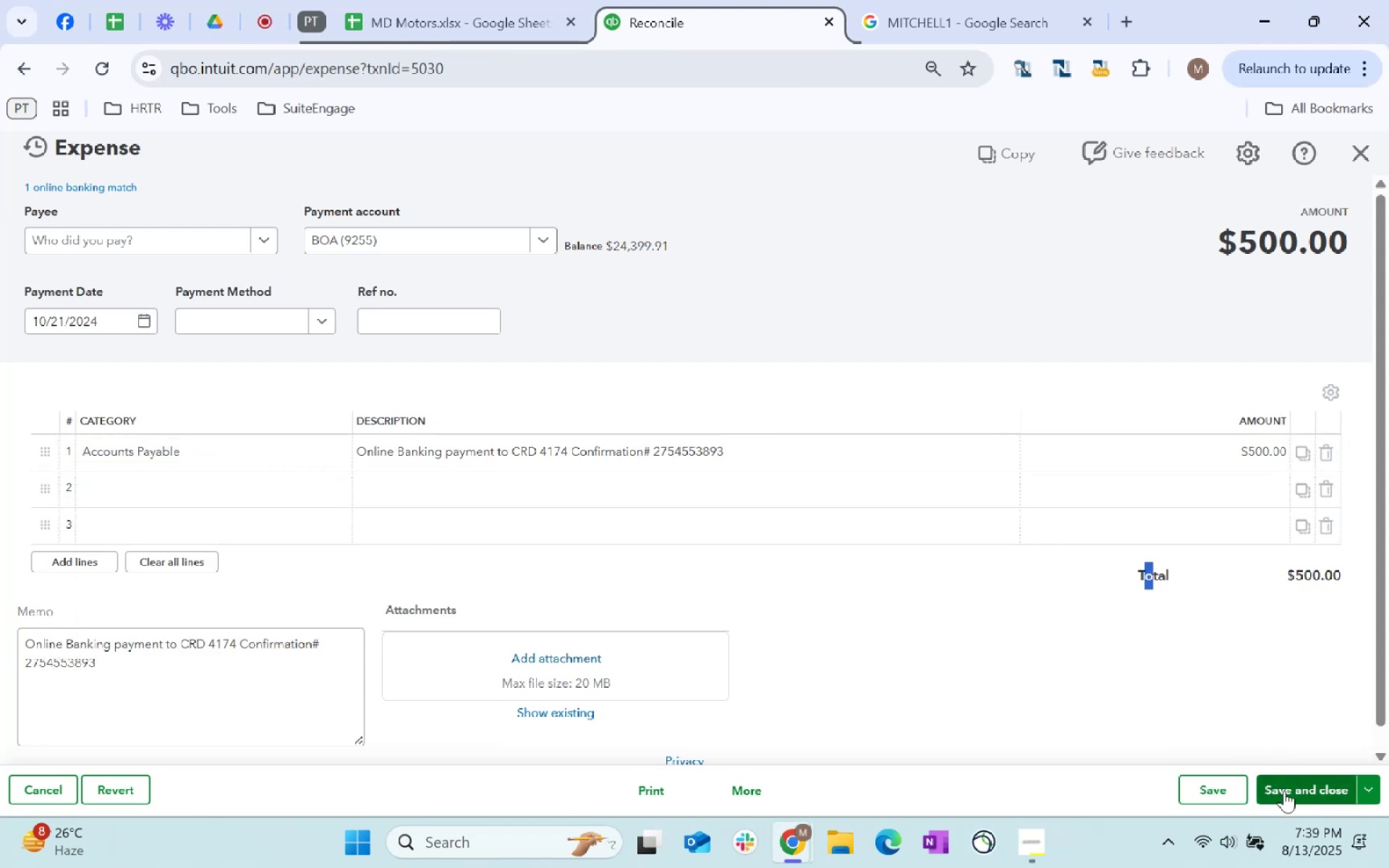 
left_click([1317, 790])
 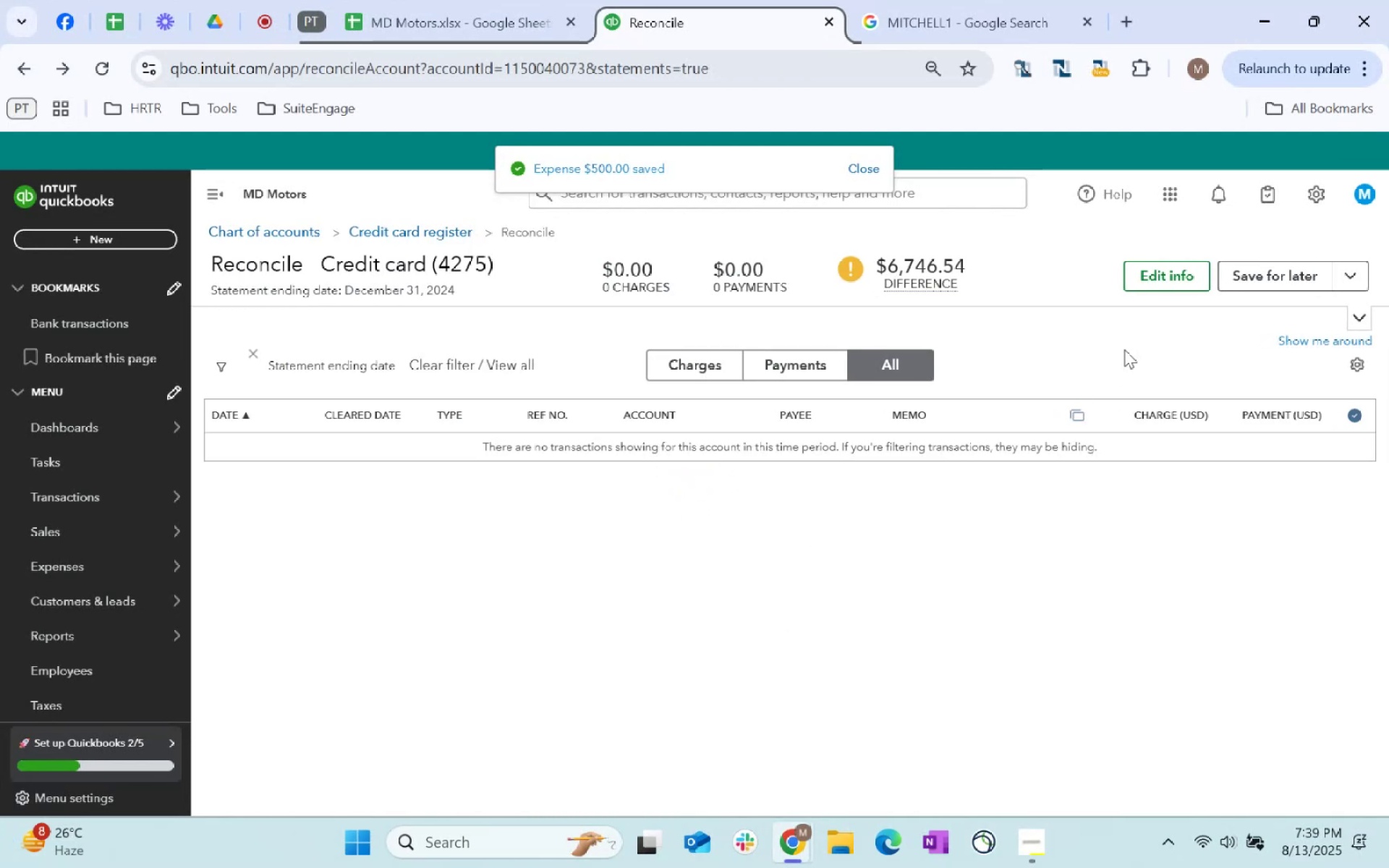 
wait(7.7)
 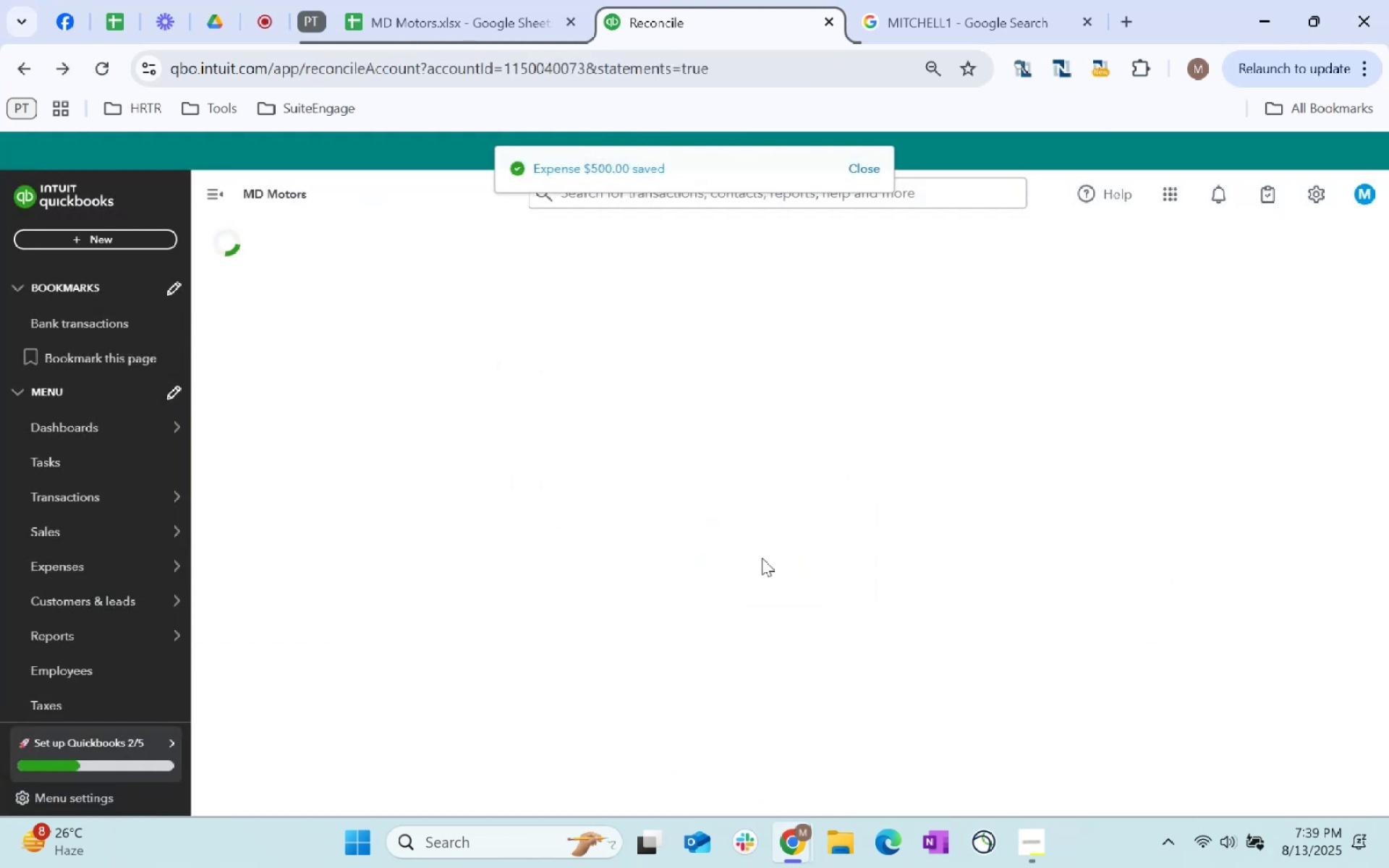 
double_click([702, 374])
 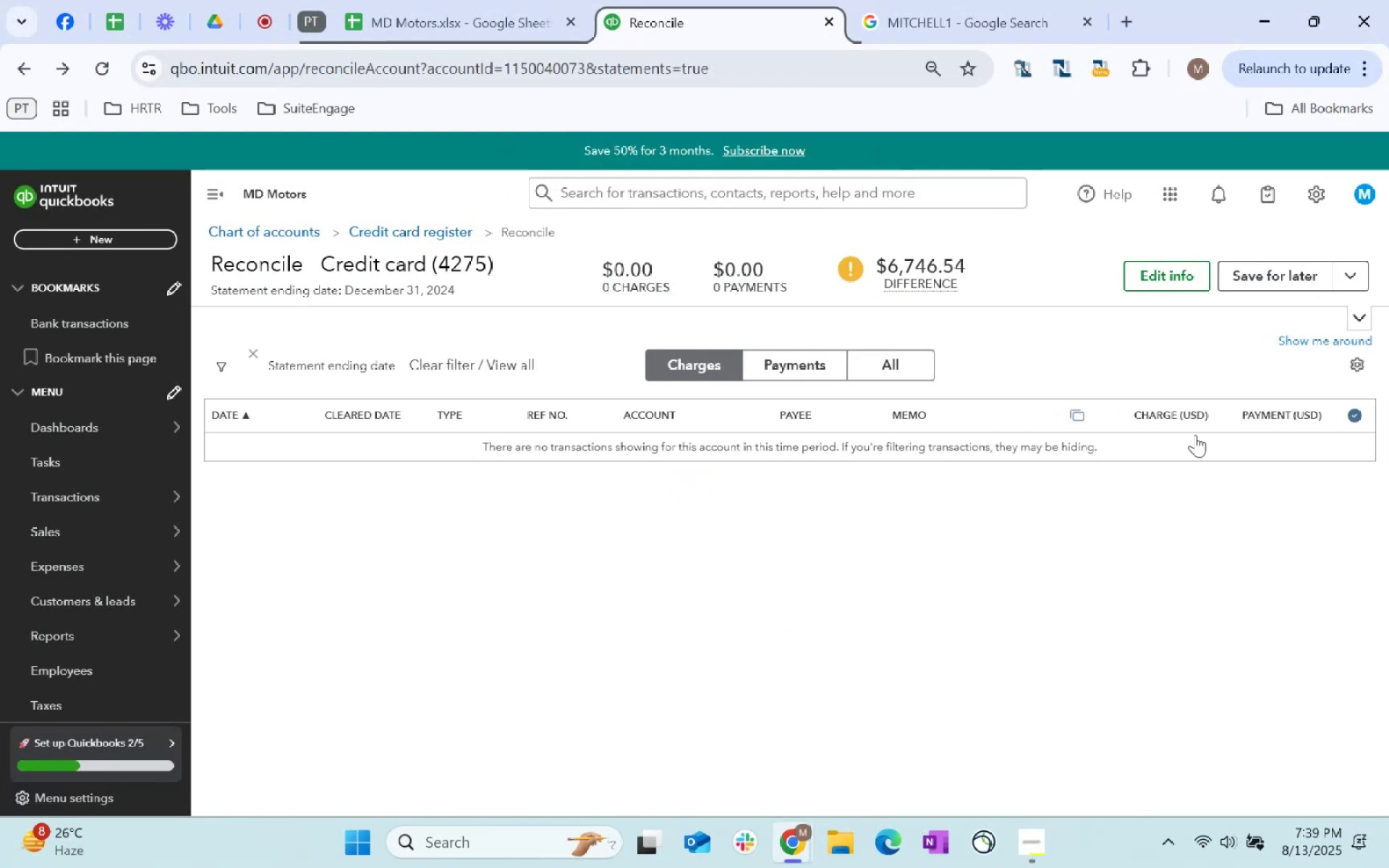 
left_click([548, 475])
 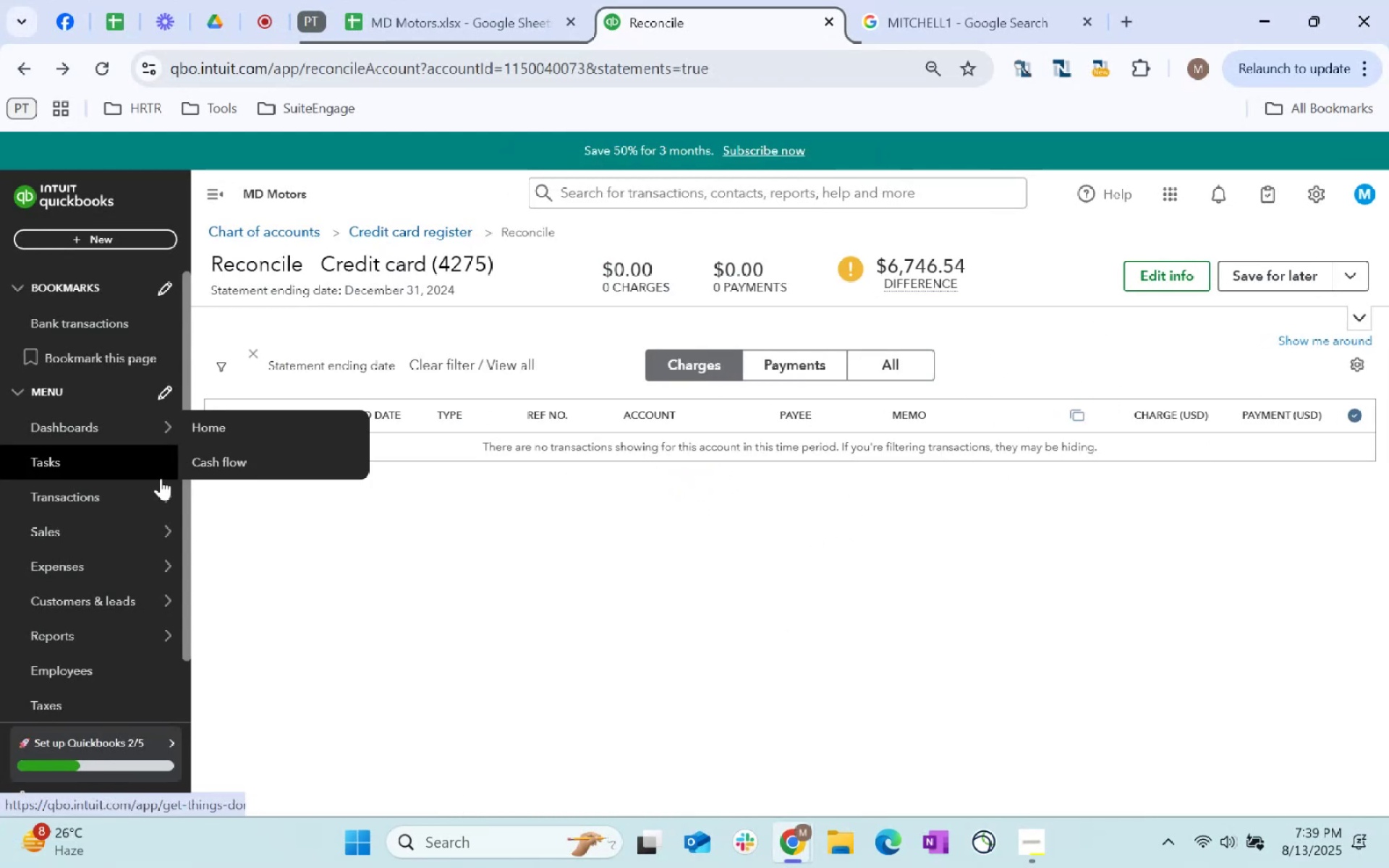 
left_click([248, 498])
 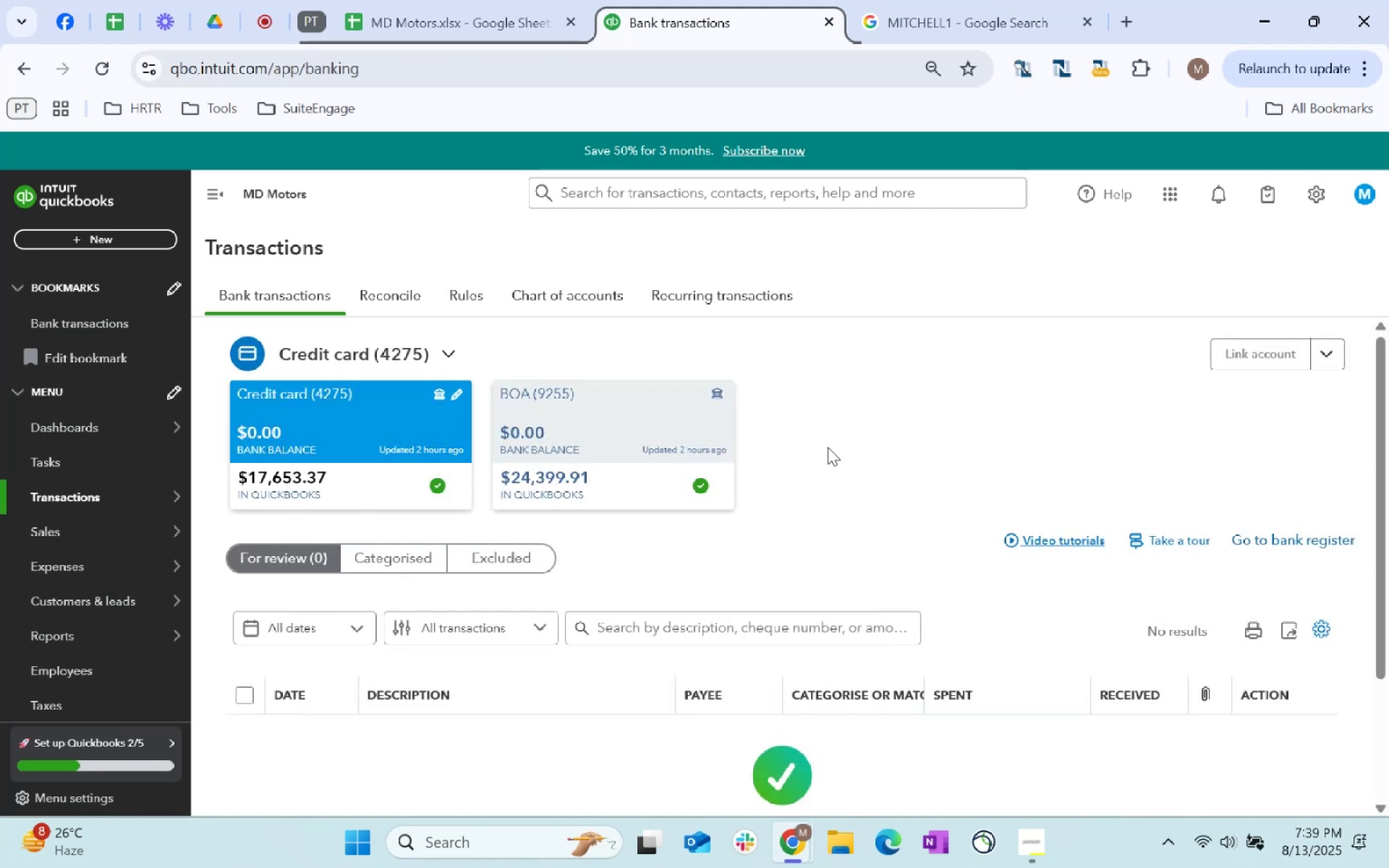 
left_click([352, 448])
 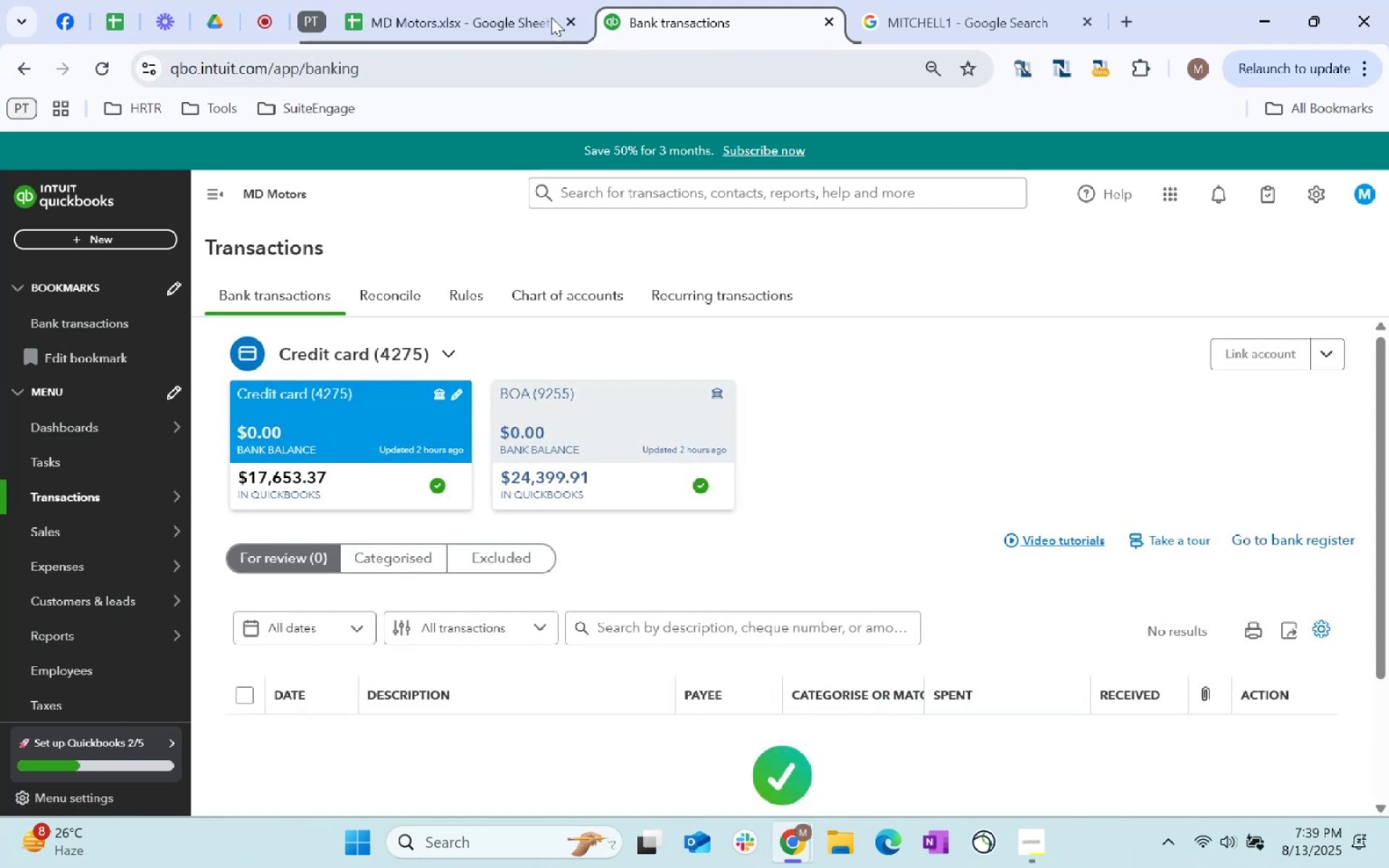 
left_click([480, 0])
 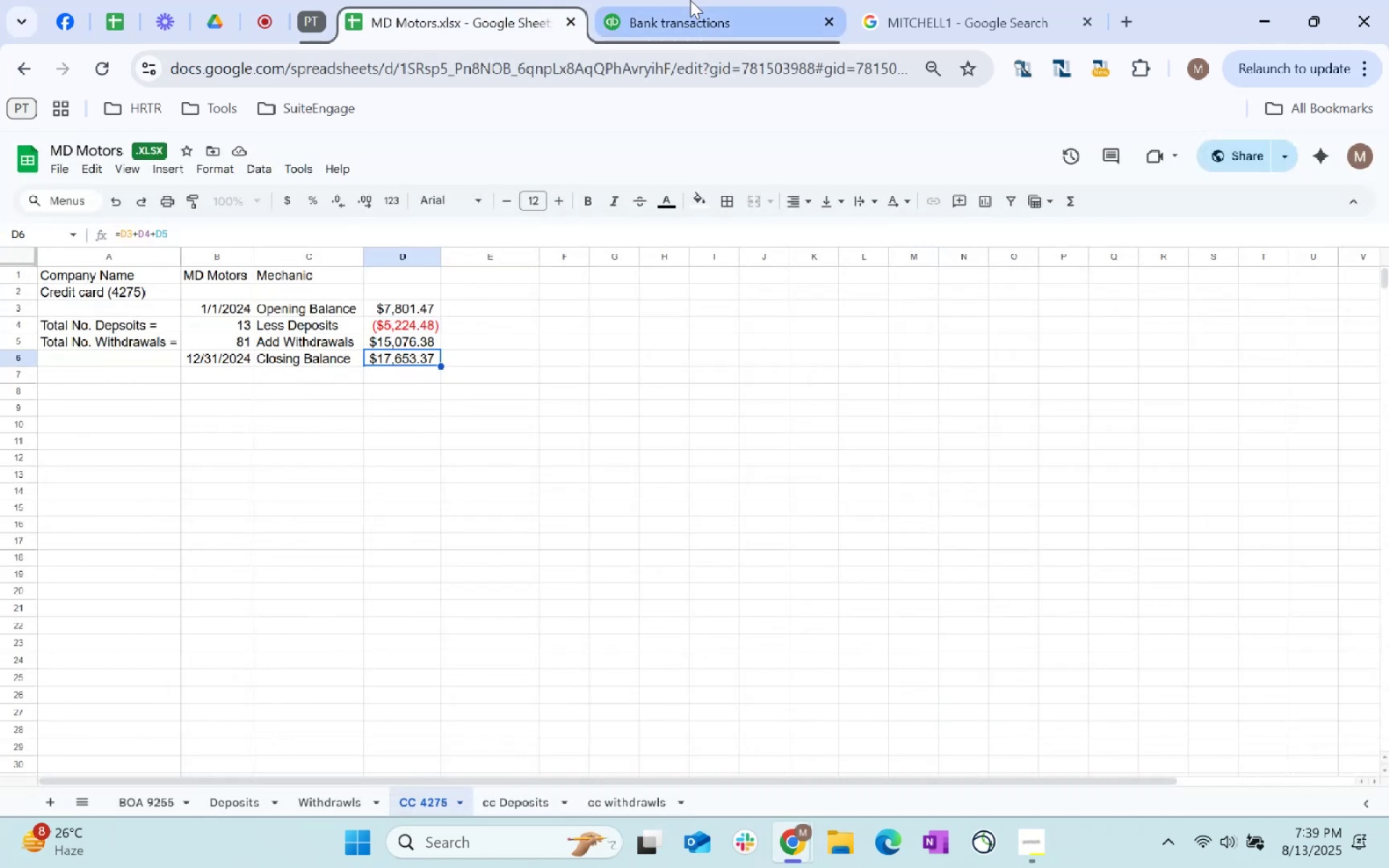 
left_click([681, 1])
 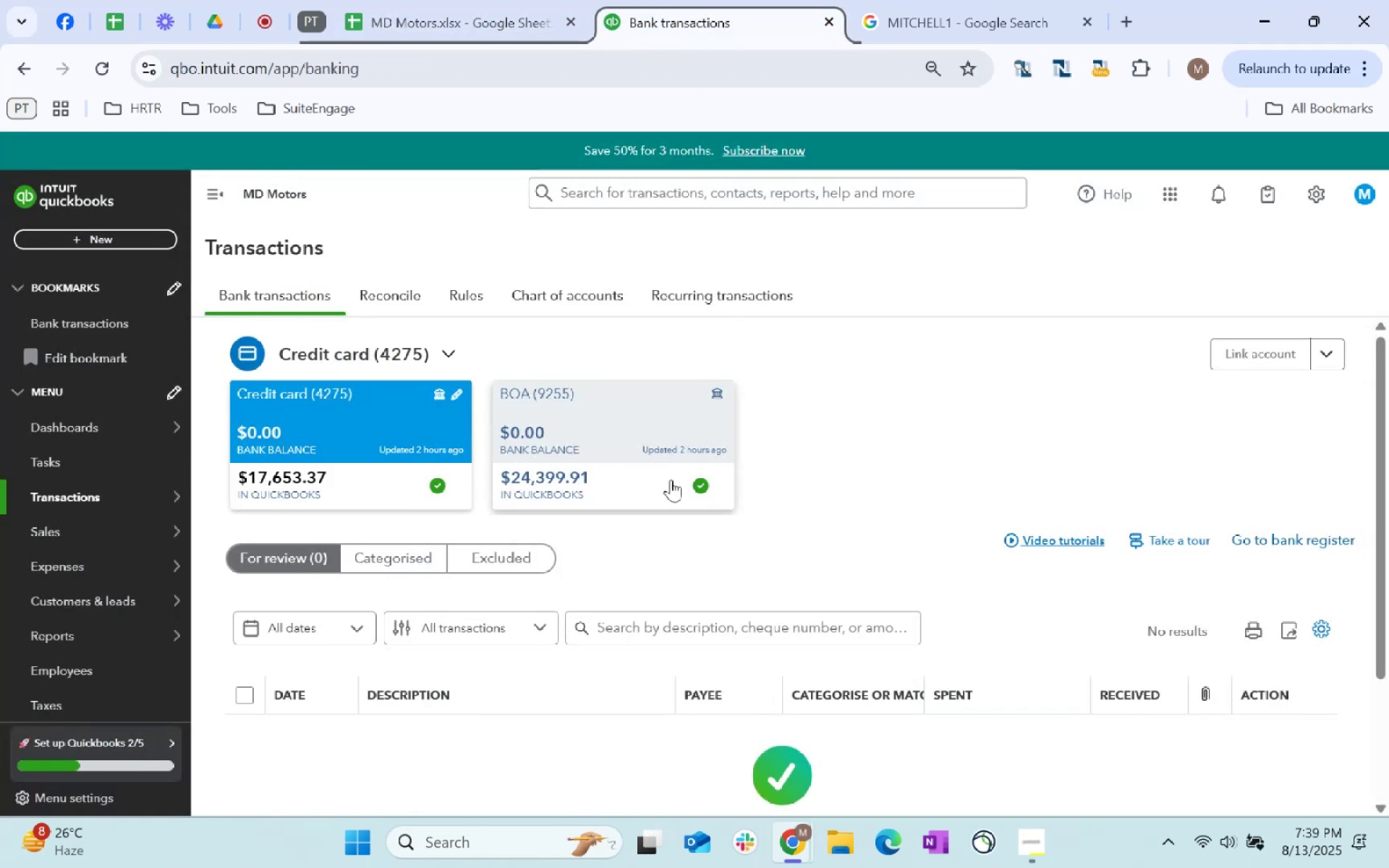 